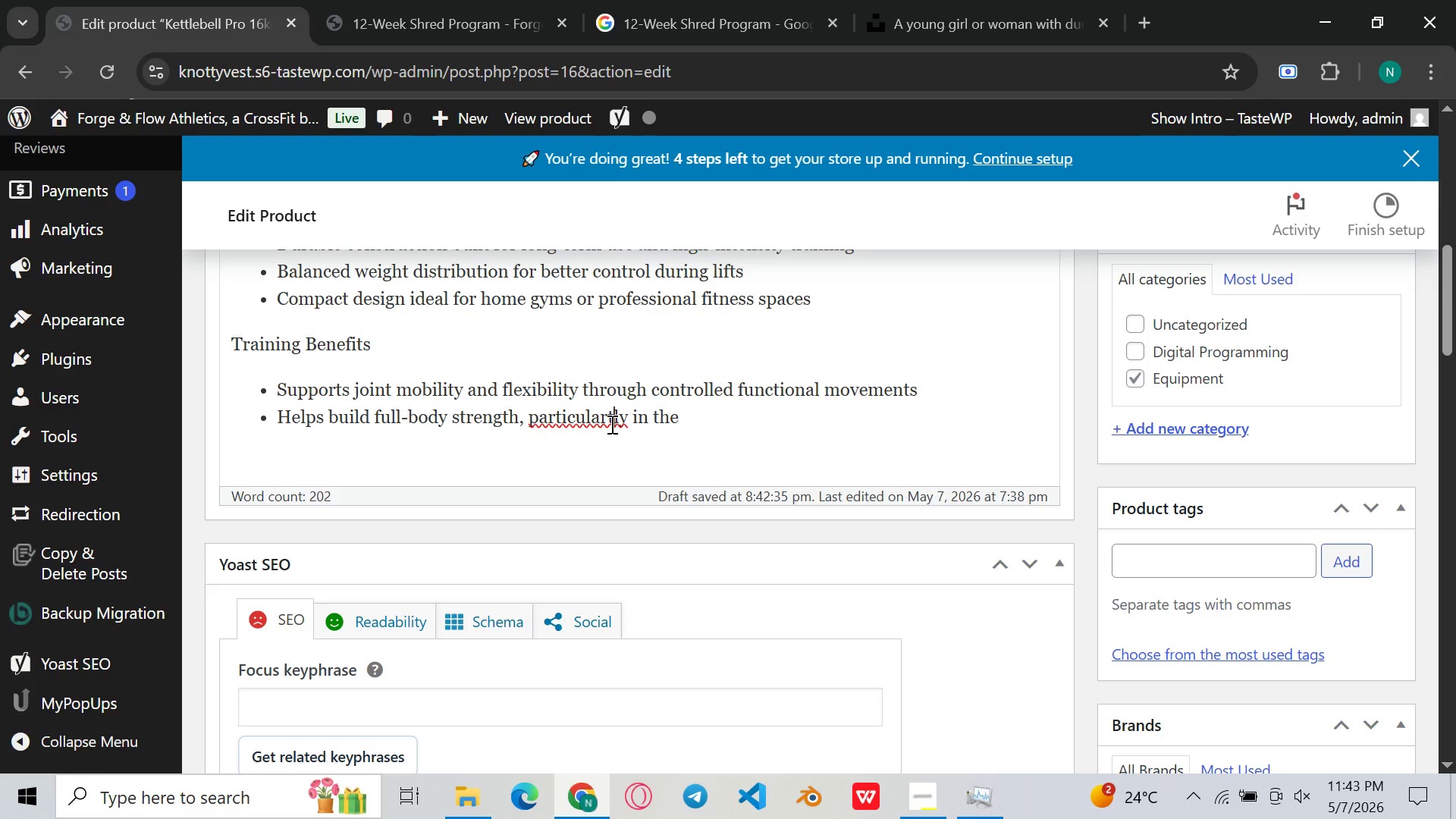 
key(ArrowRight)
 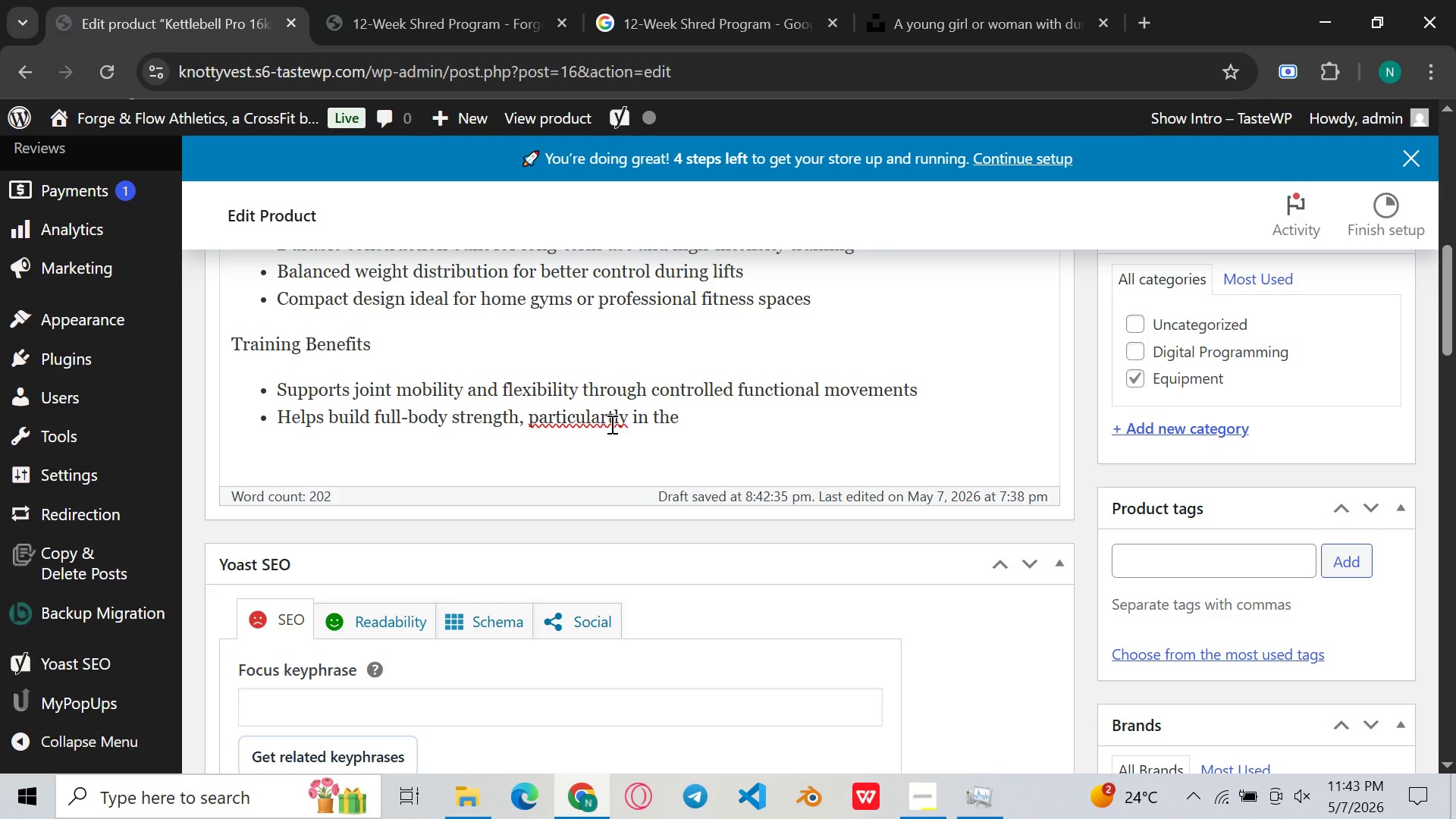 
key(Backspace)
 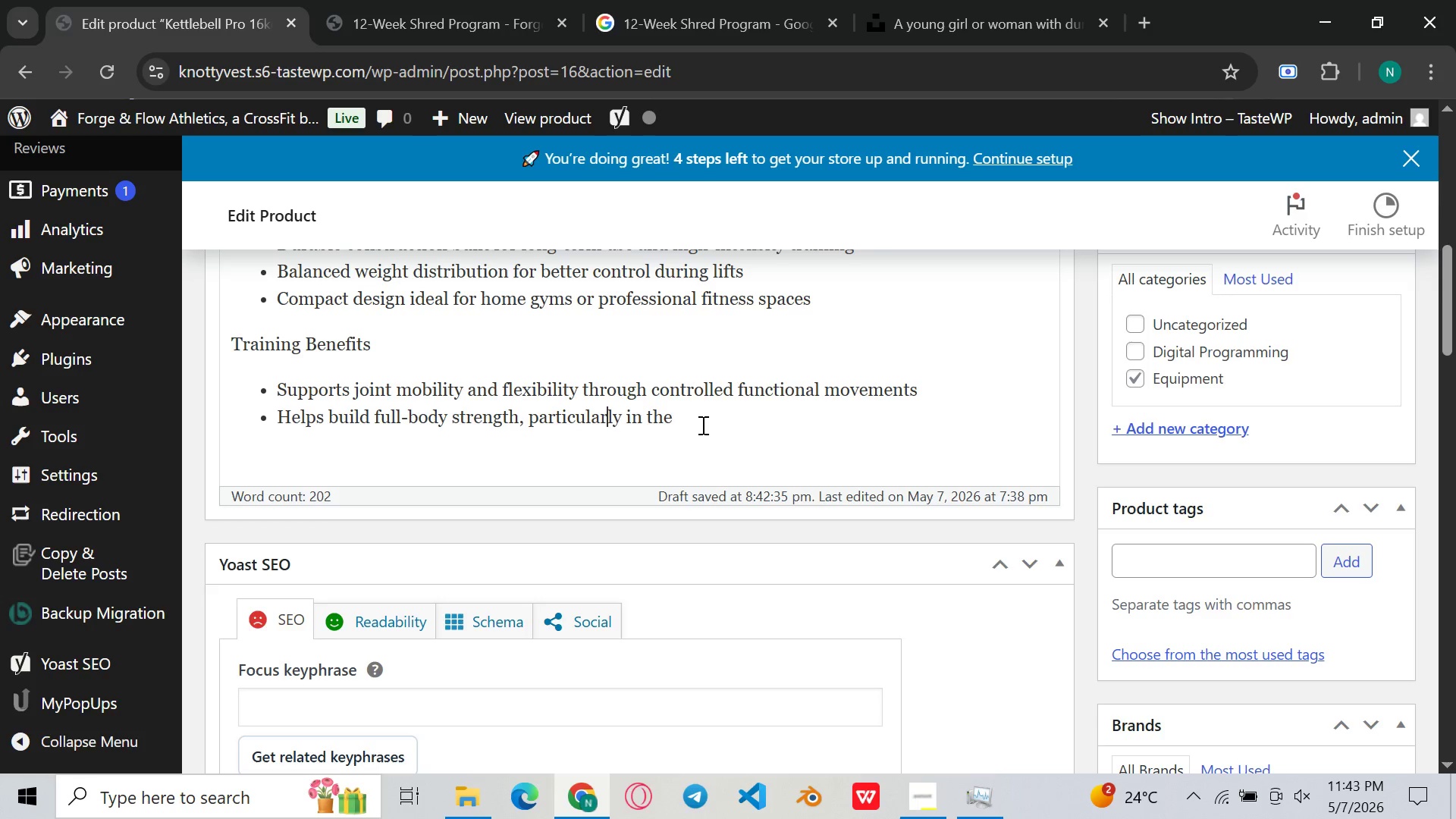 
left_click([701, 425])
 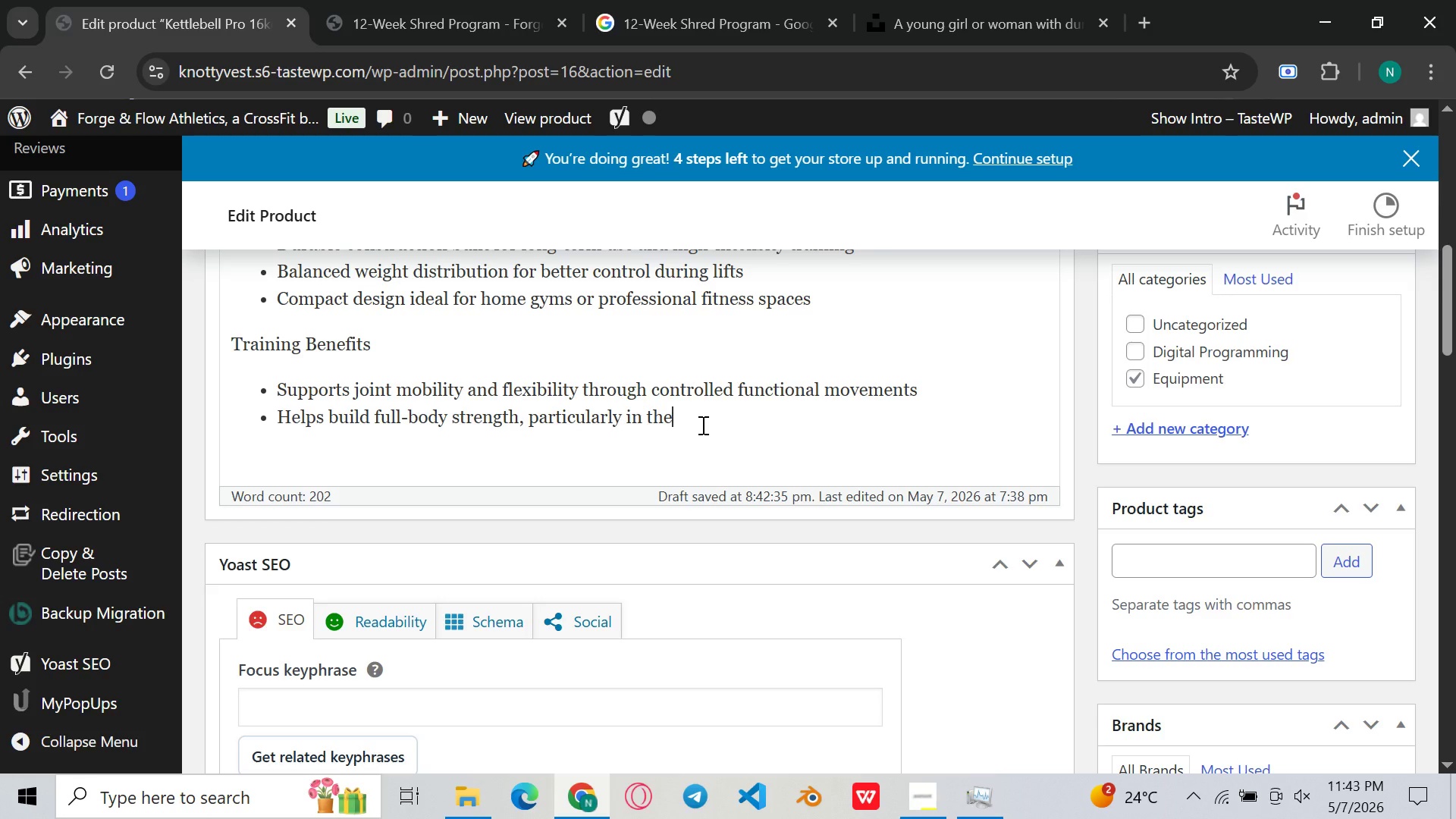 
type( core, back and legs)
 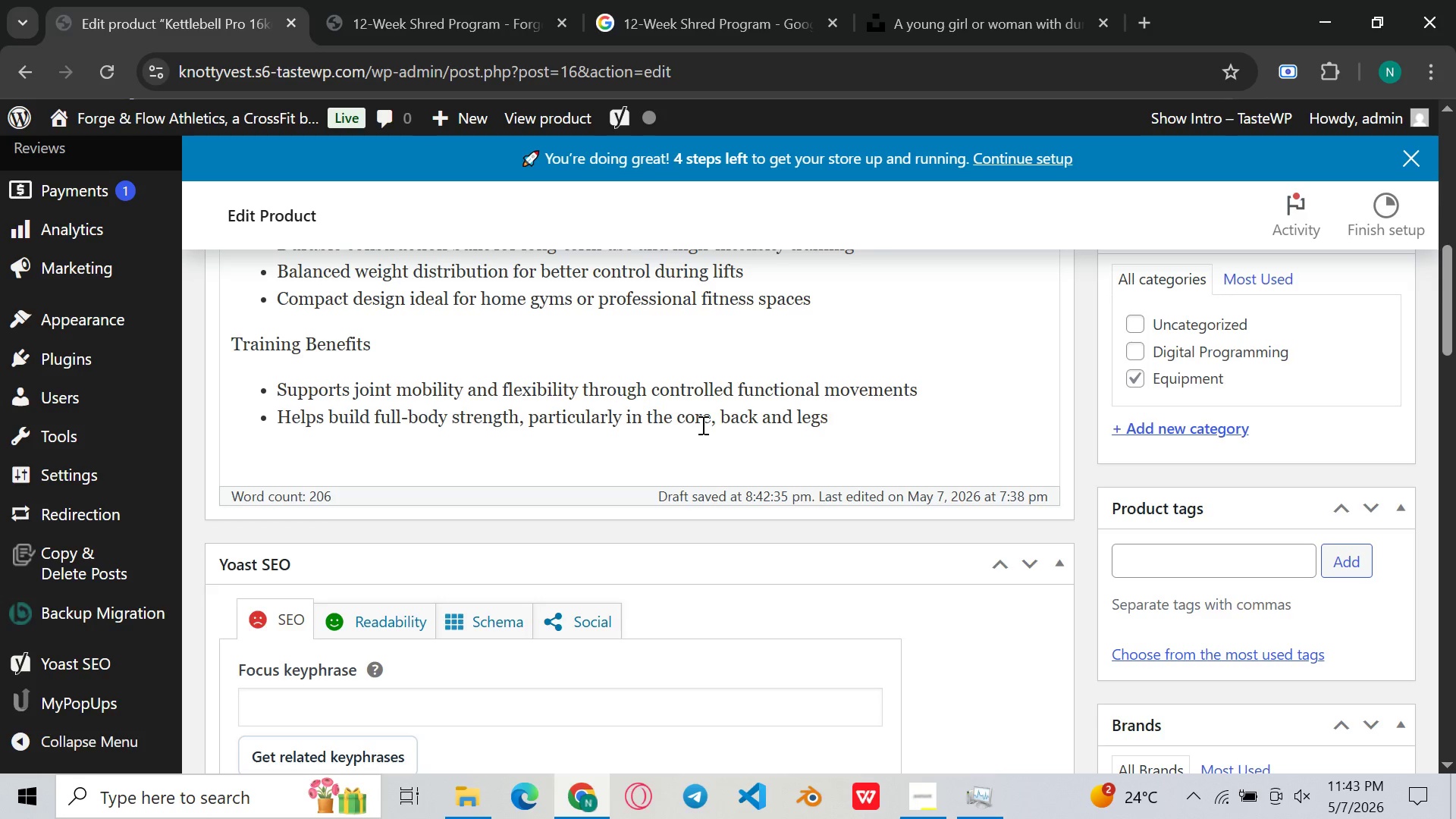 
key(Enter)
 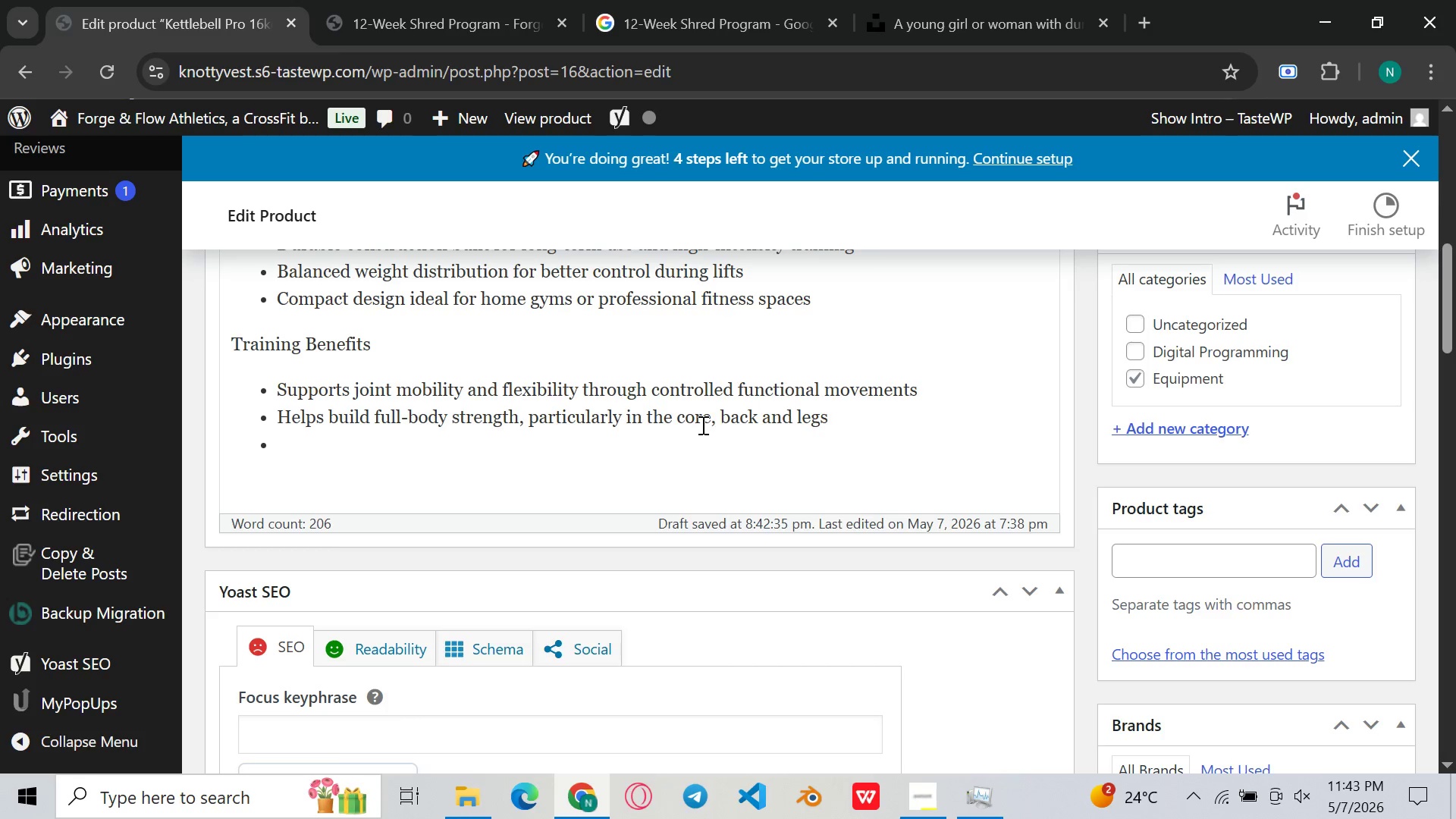 
type(Impre)
key(Backspace)
type(oves coordins)
key(Backspace)
type(ation, balance, and stabiltiy)
key(Backspace)
key(Backspace)
key(Backspace)
type(ity )
 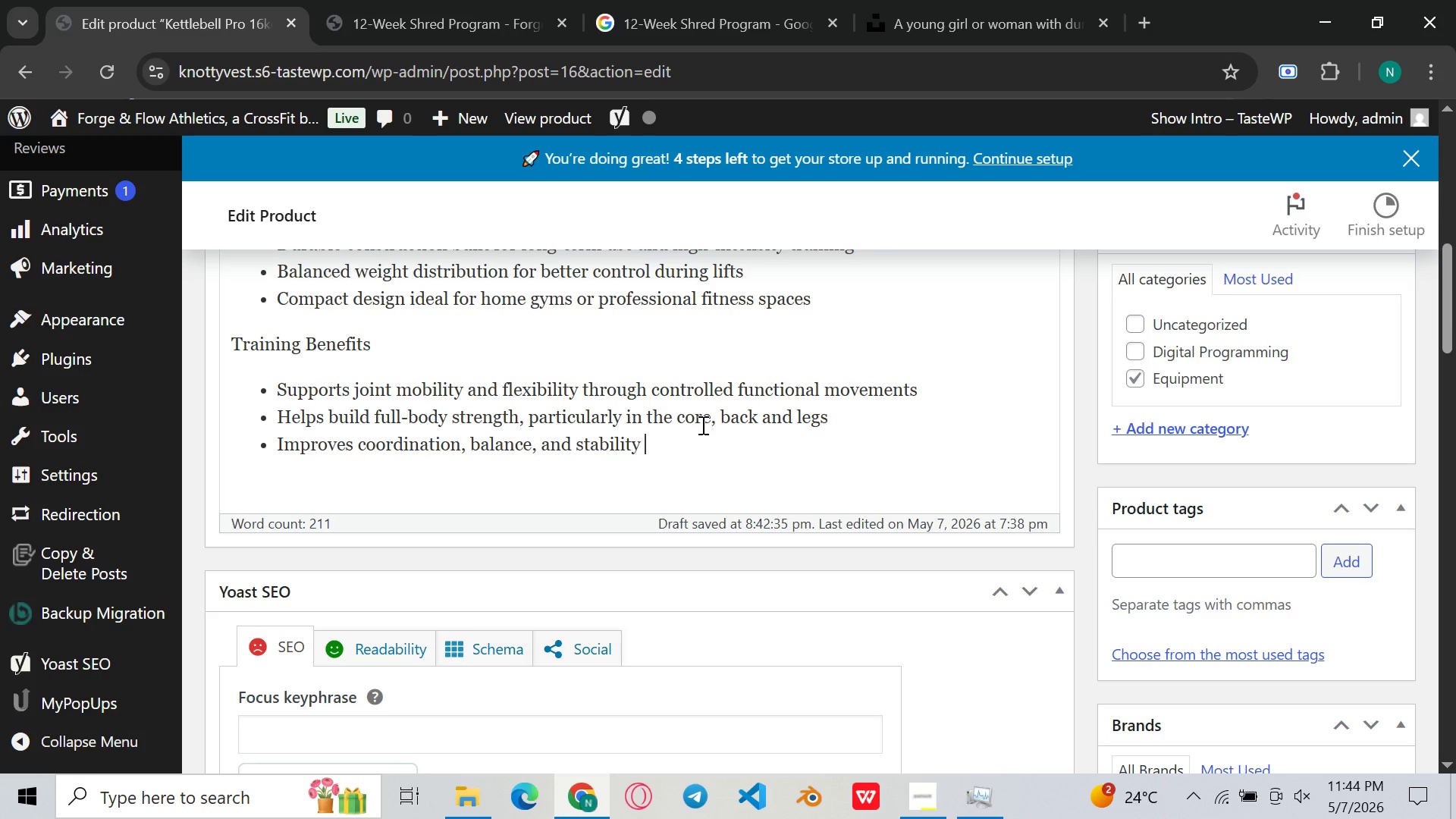 
key(Enter)
 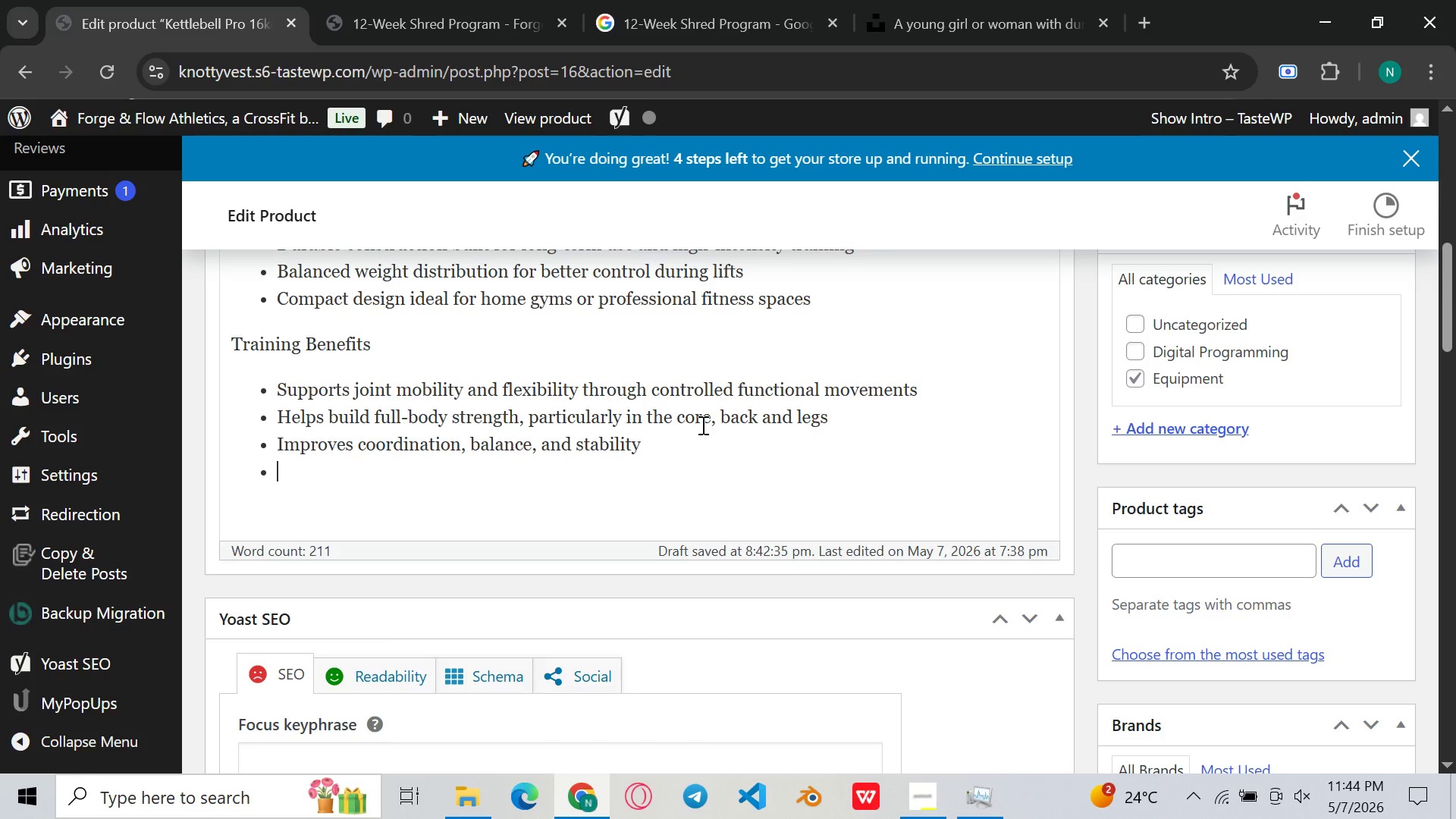 
type(ENHAnces mi)
key(Backspace)
type(uscular endurance and cardiovas)
 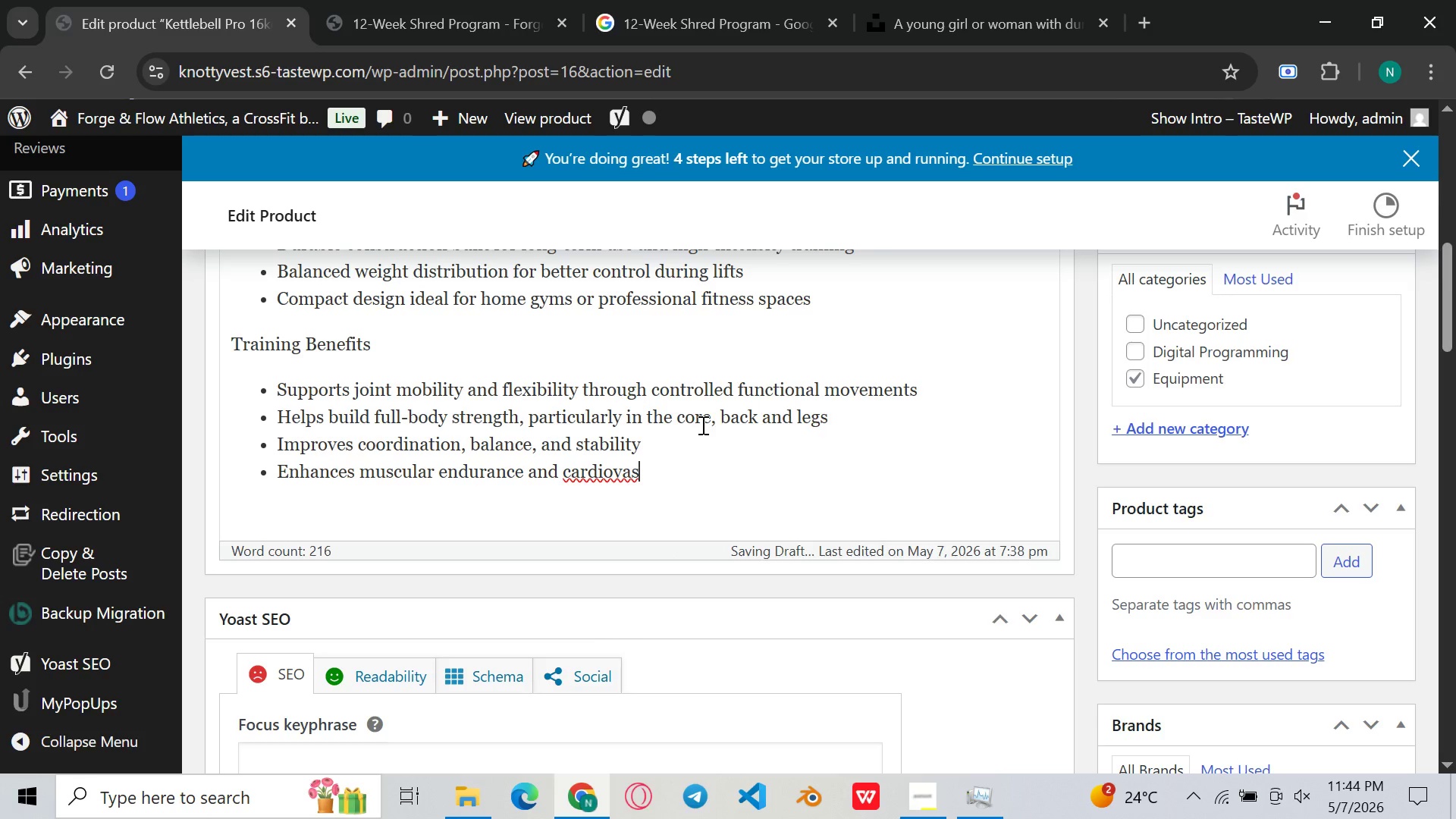 
type(cullar )
 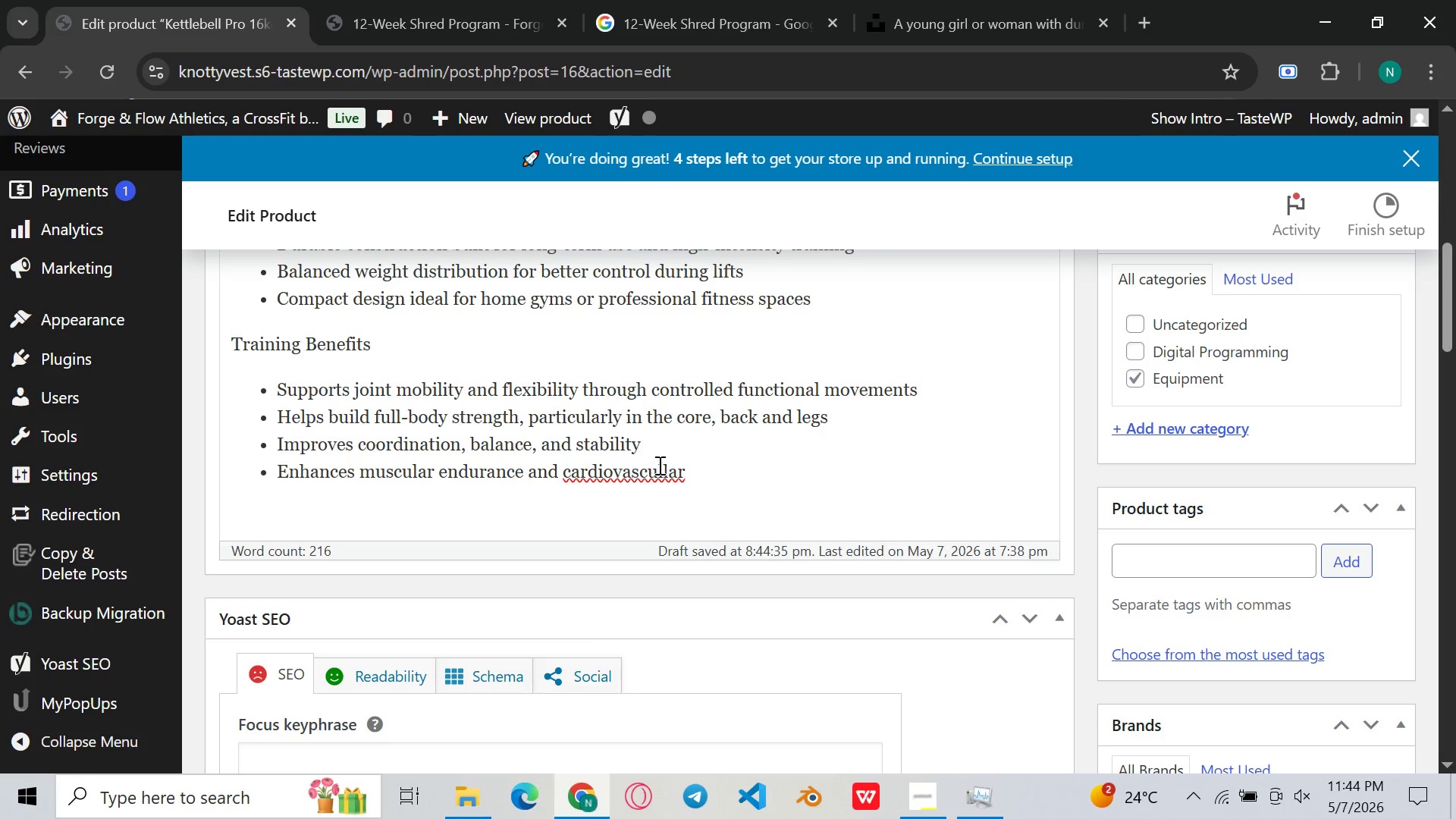 
left_click([664, 466])
 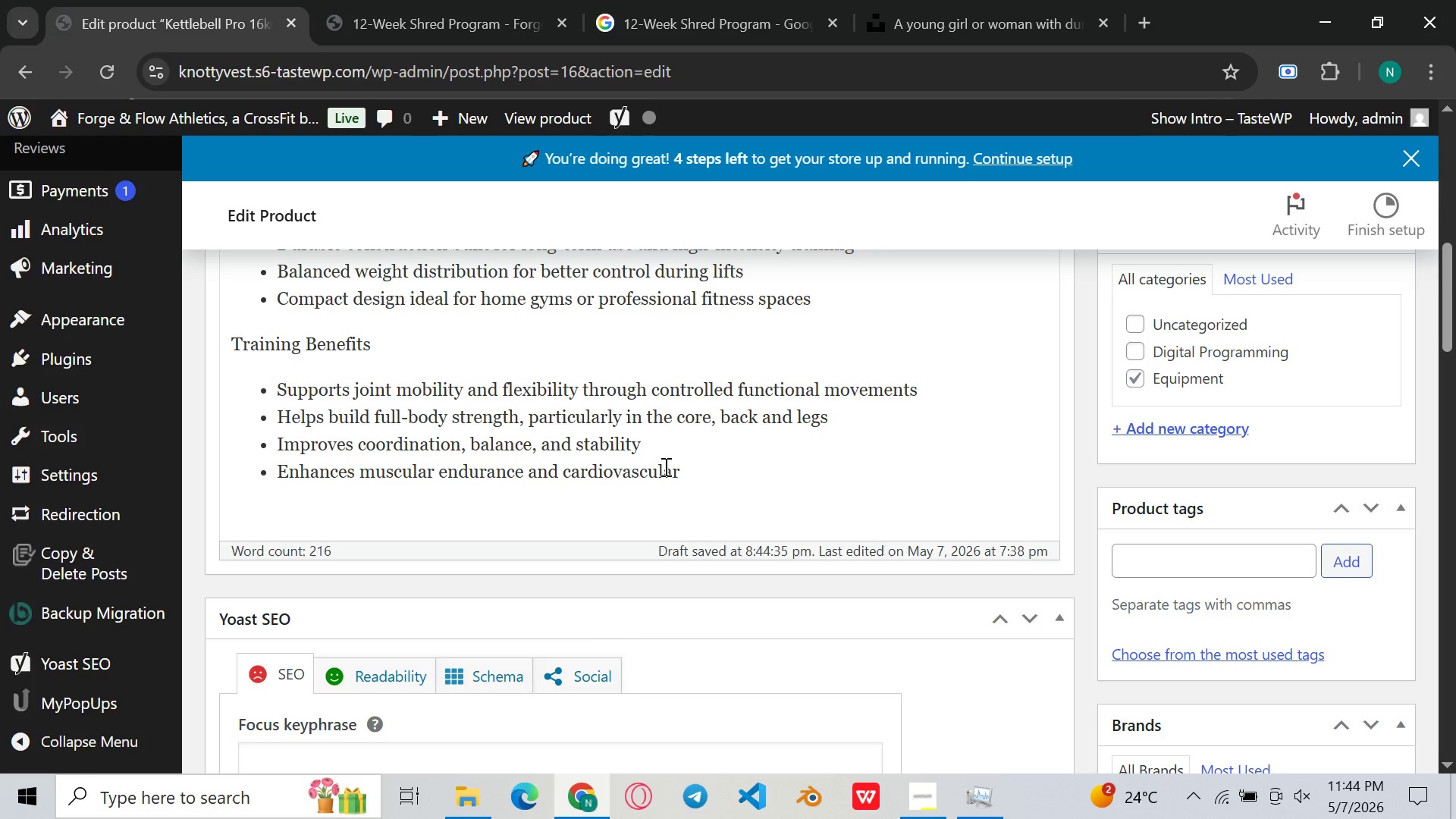 
key(Backspace)
 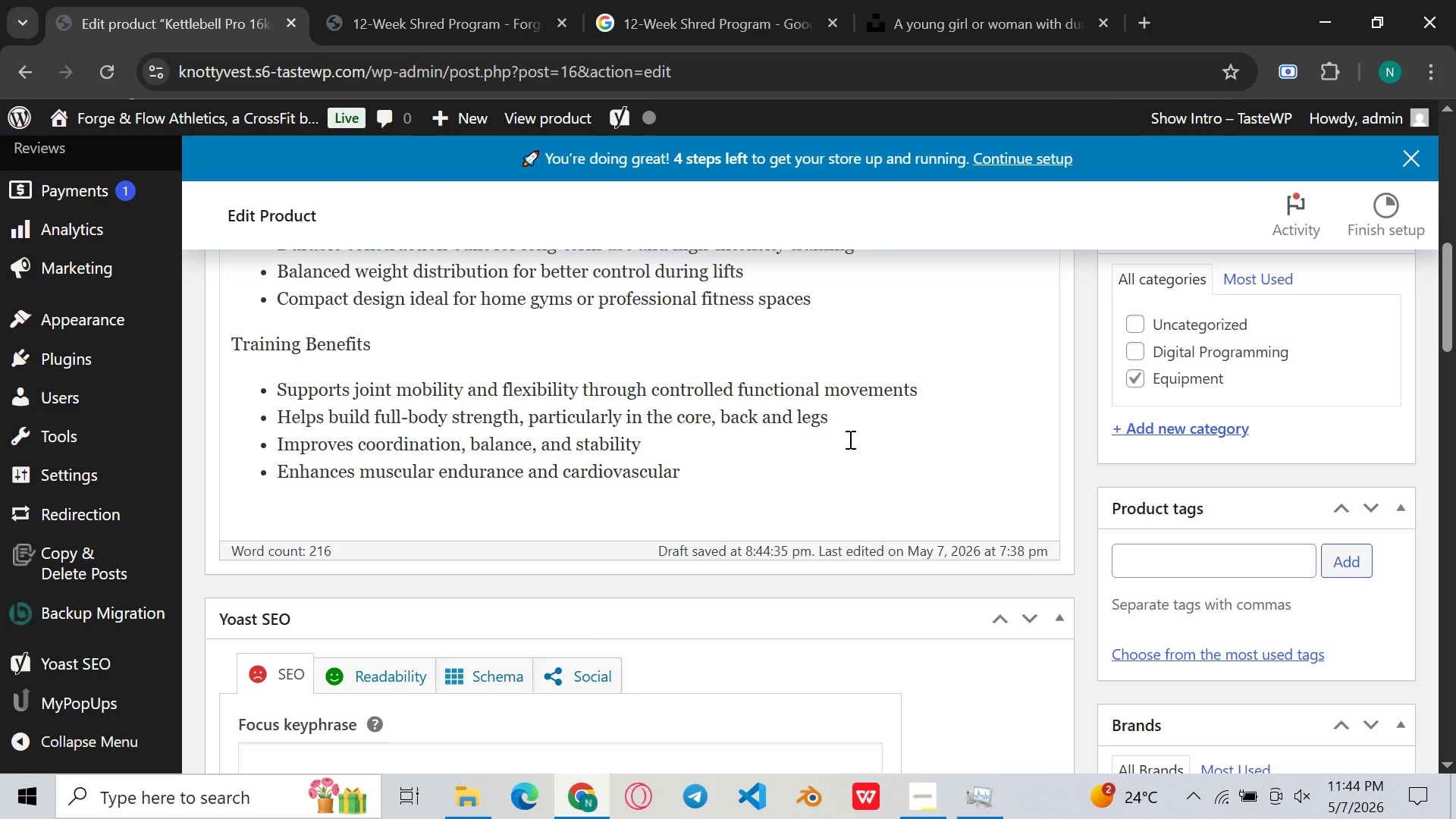 
left_click([792, 460])
 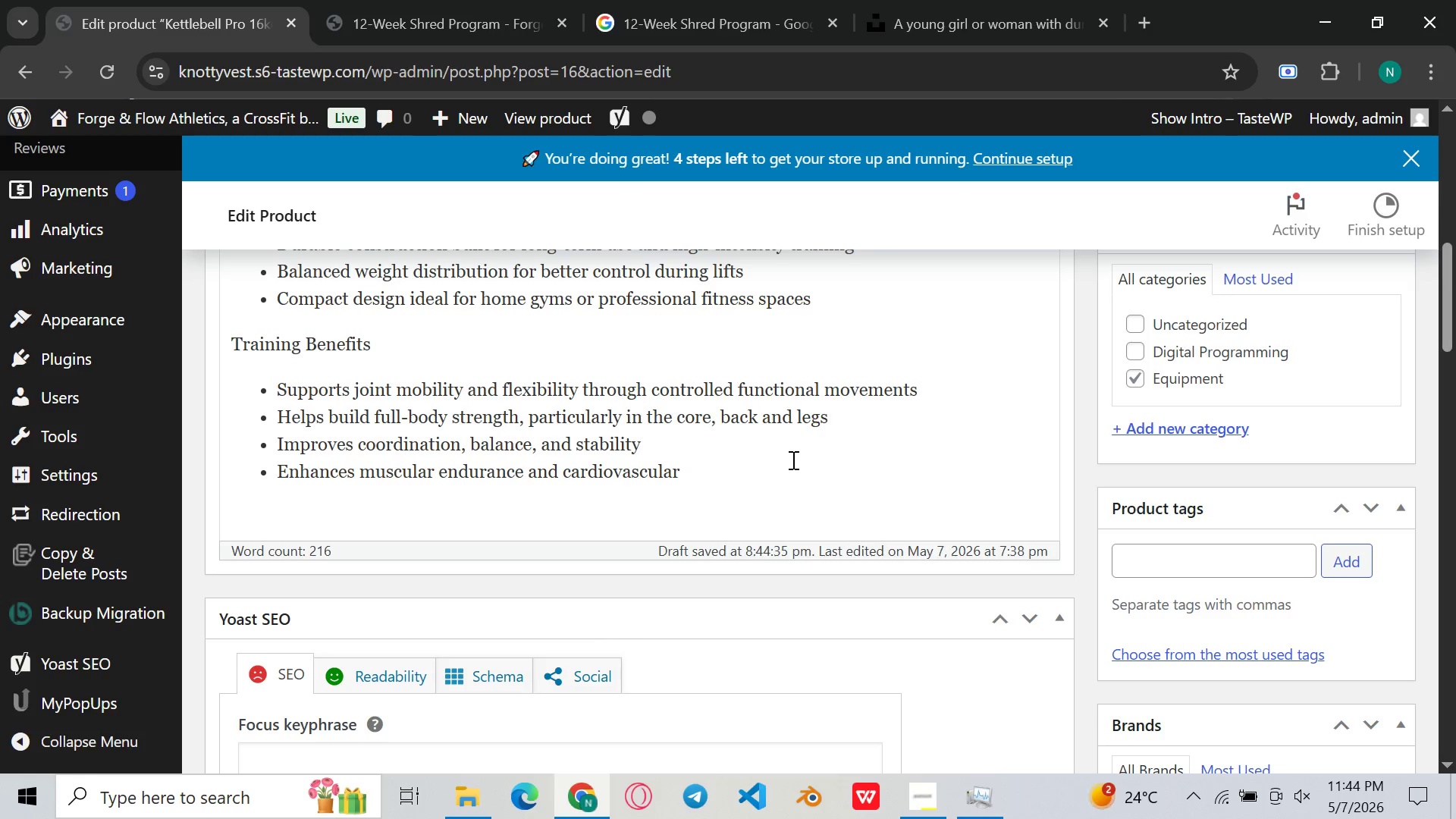 
type(fitness)
 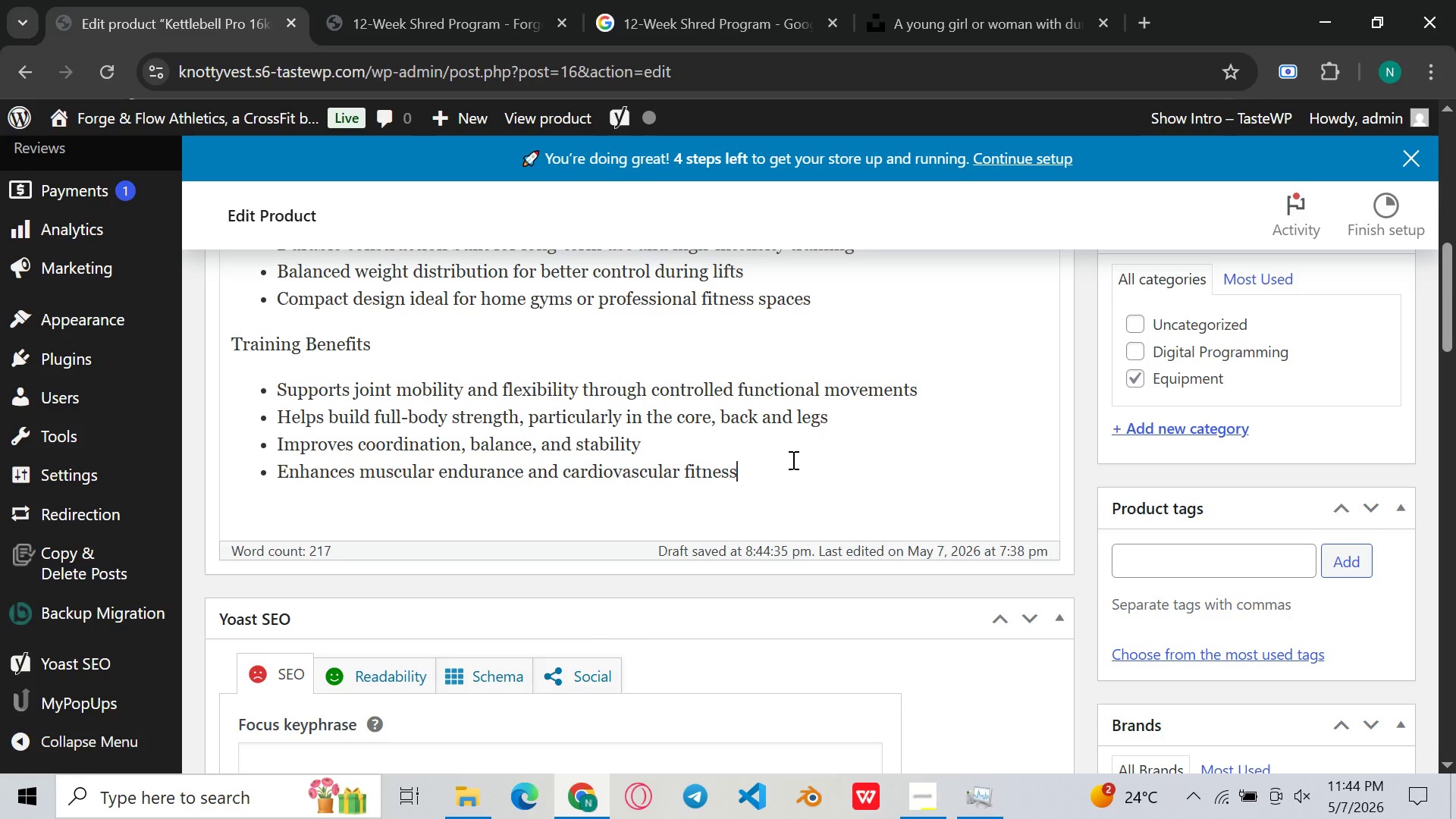 
key(Enter)
 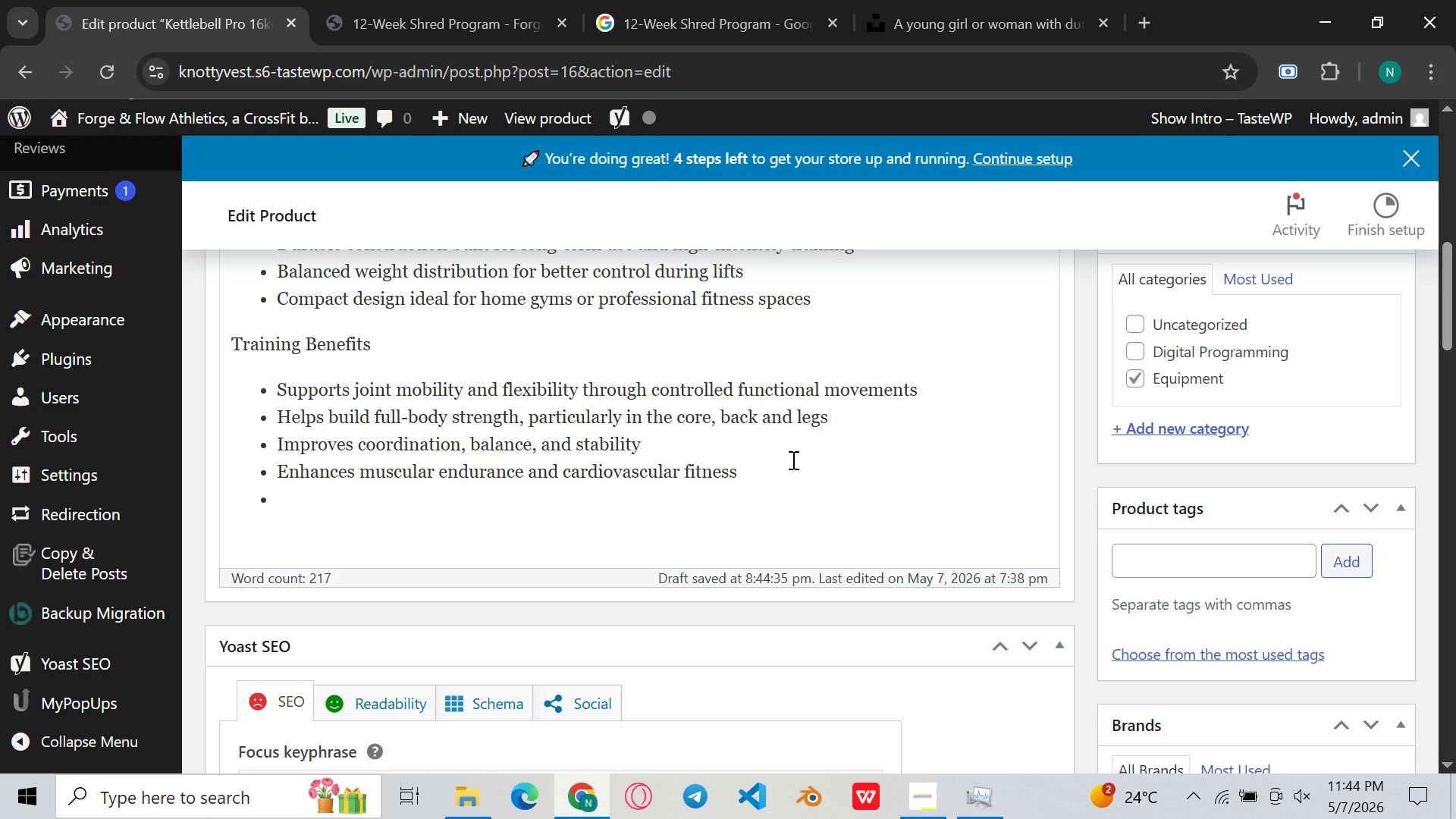 
type(Eno)
 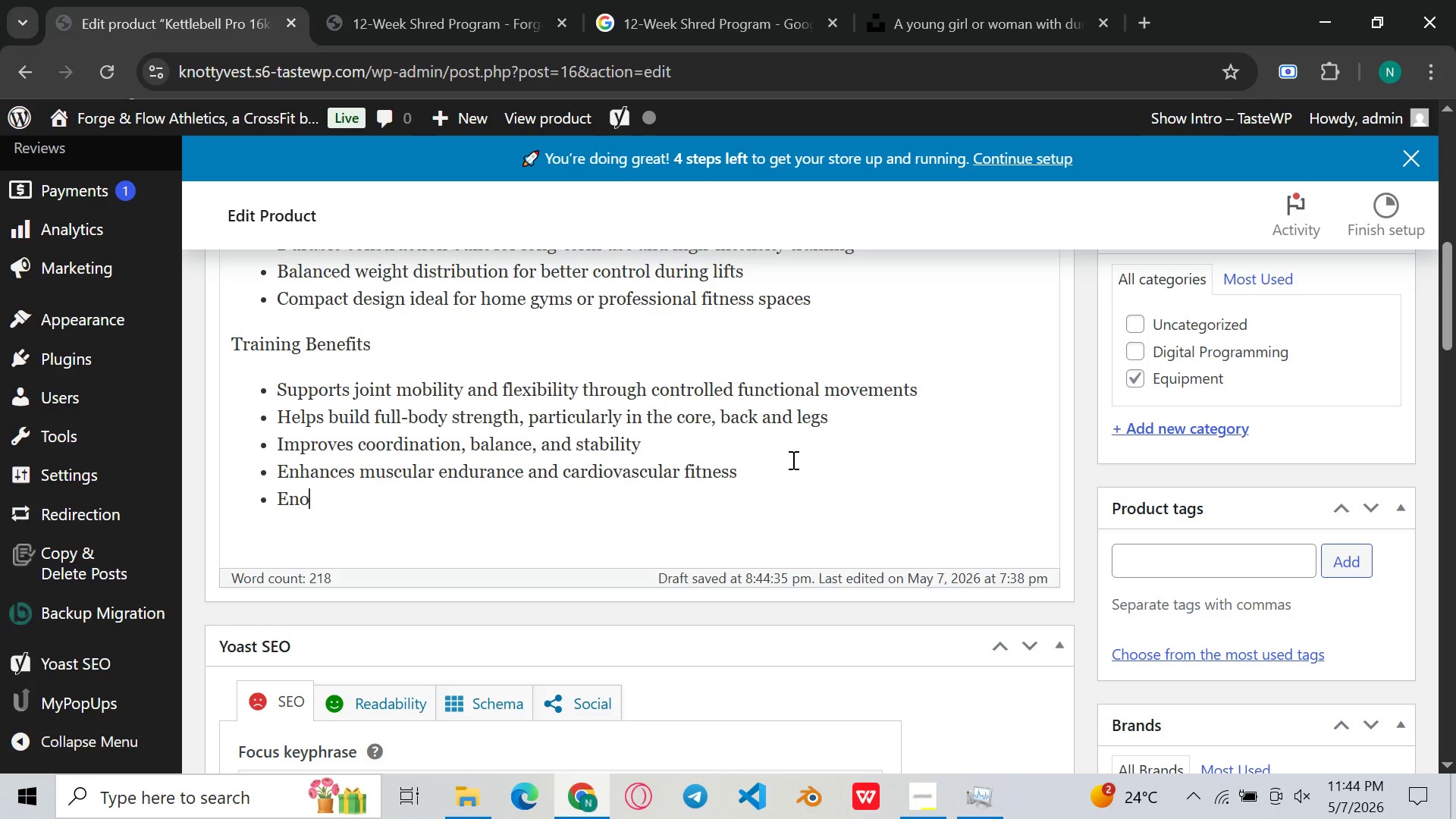 
key(Backspace)
type(courges effei)
key(Backspace)
key(Backspace)
type(icieee)
key(Backspace)
key(Backspace)
type(nt)
 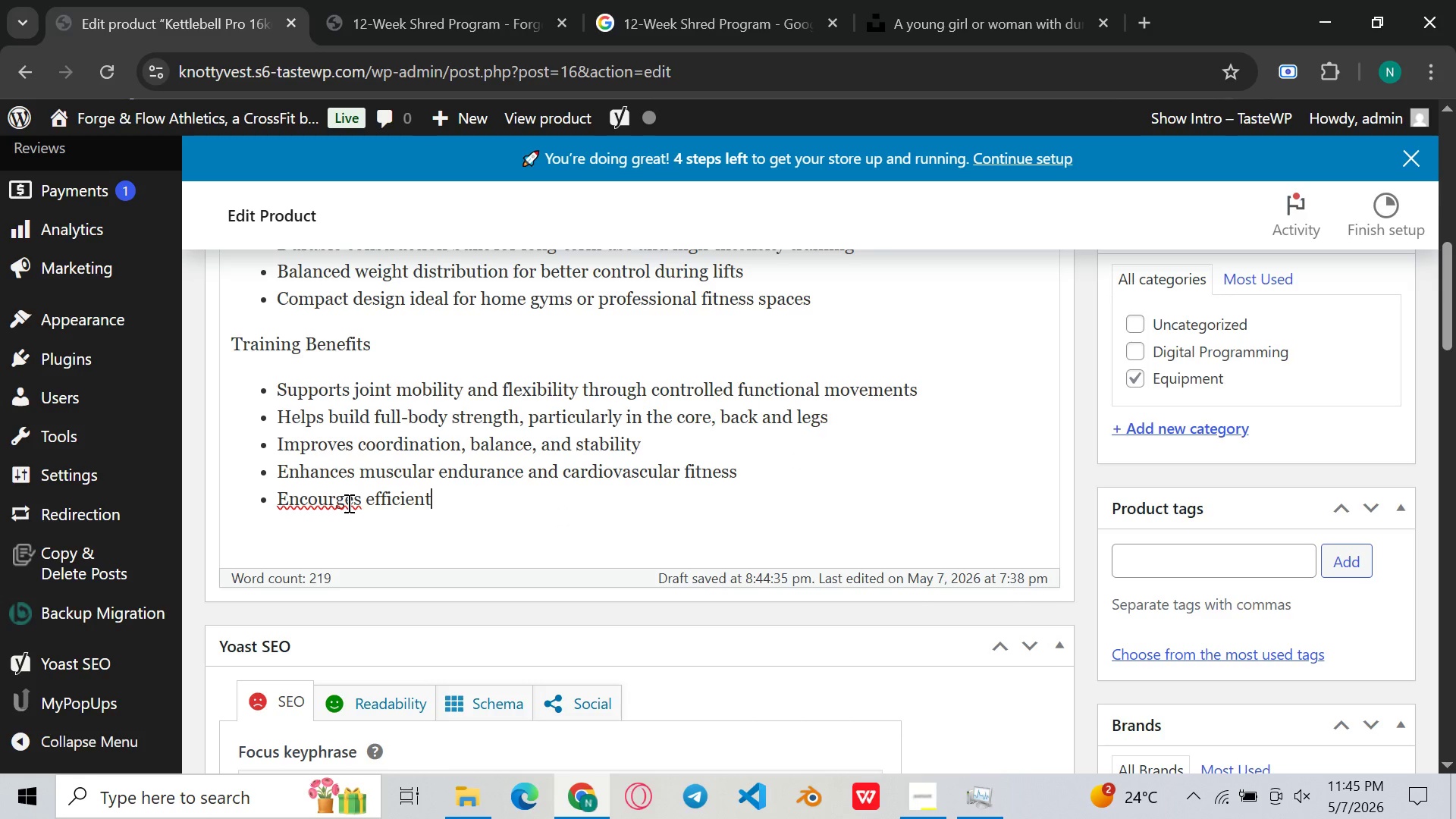 
left_click([336, 503])
 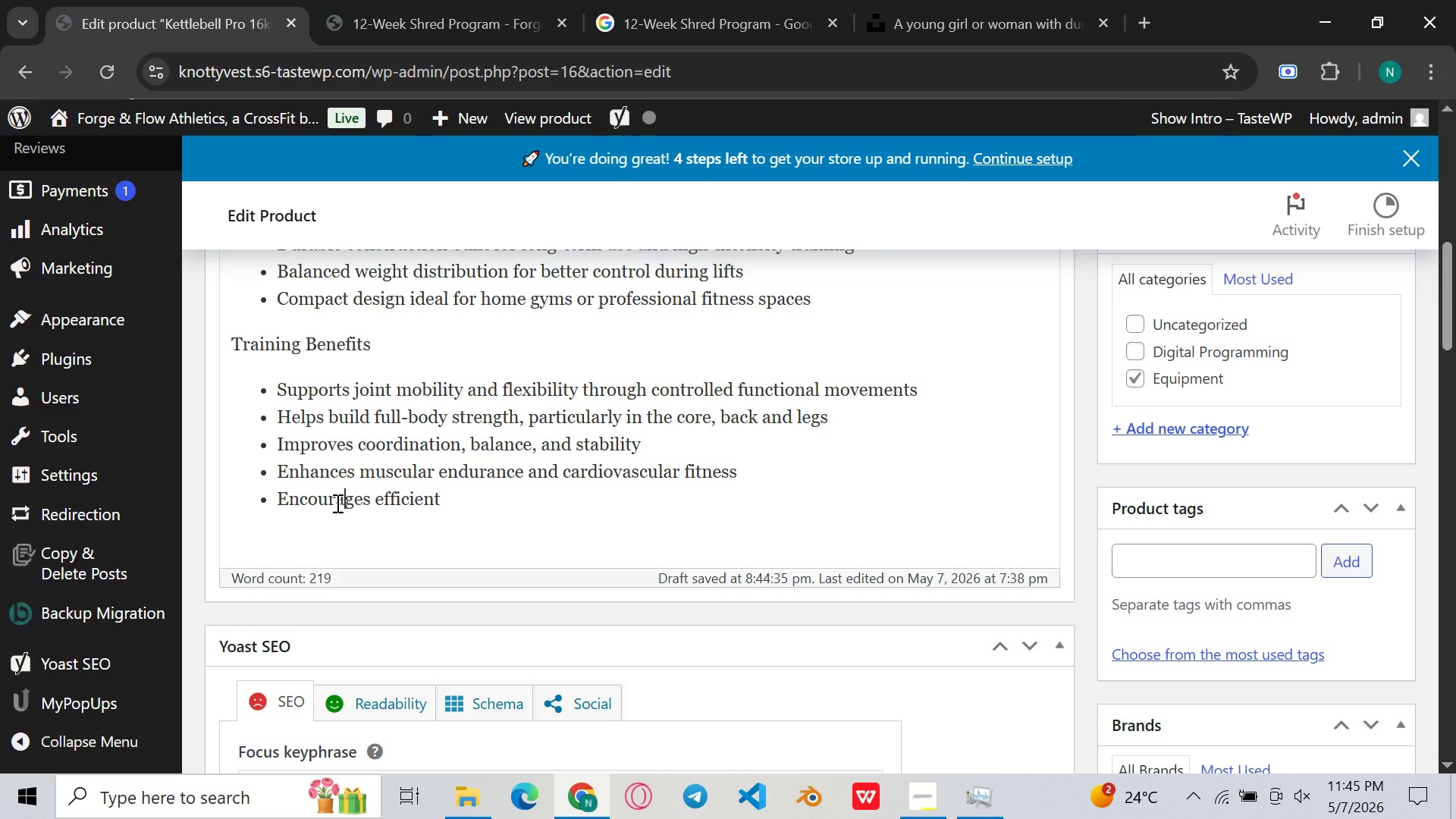 
key(A)
 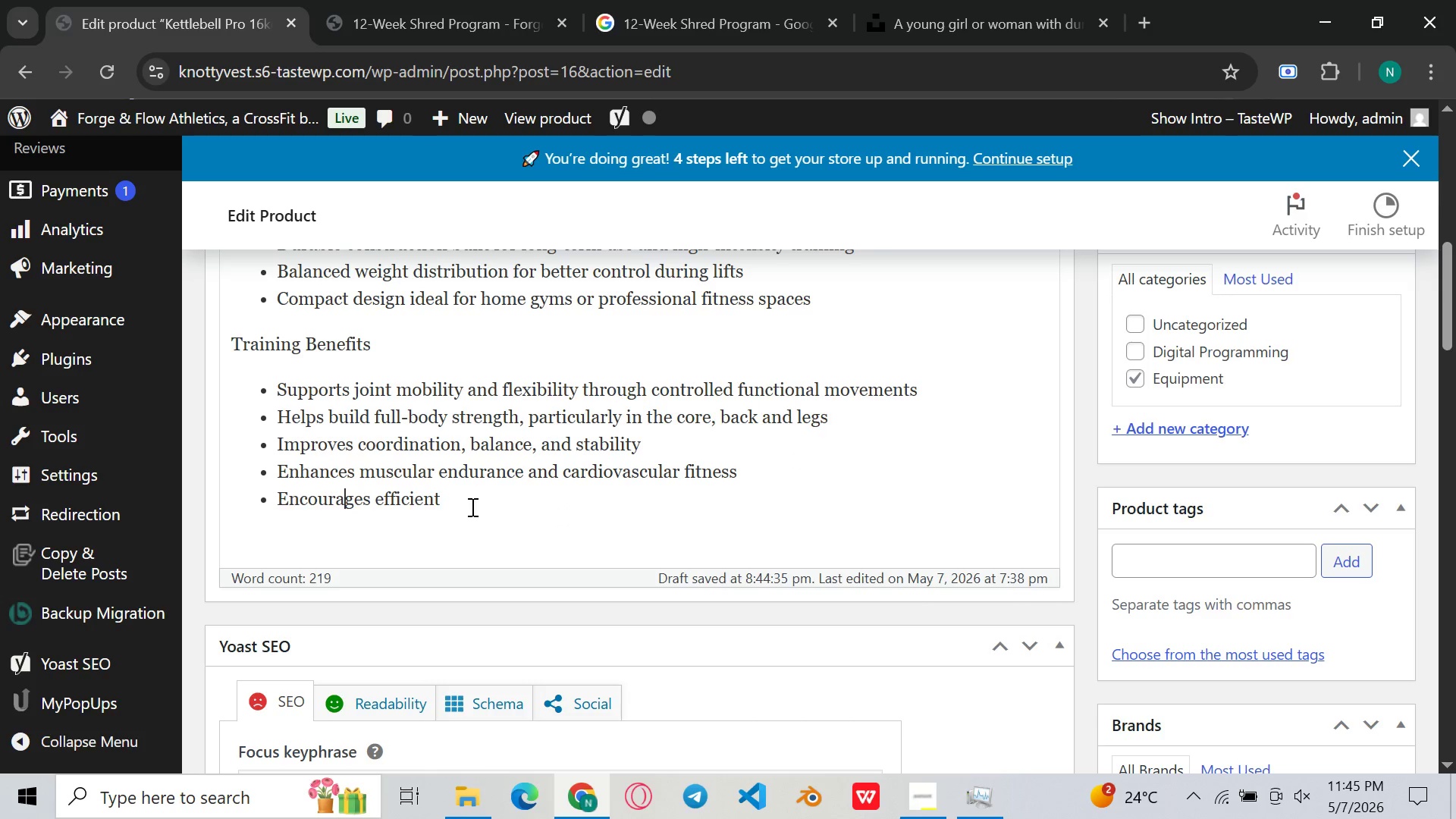 
left_click([472, 507])
 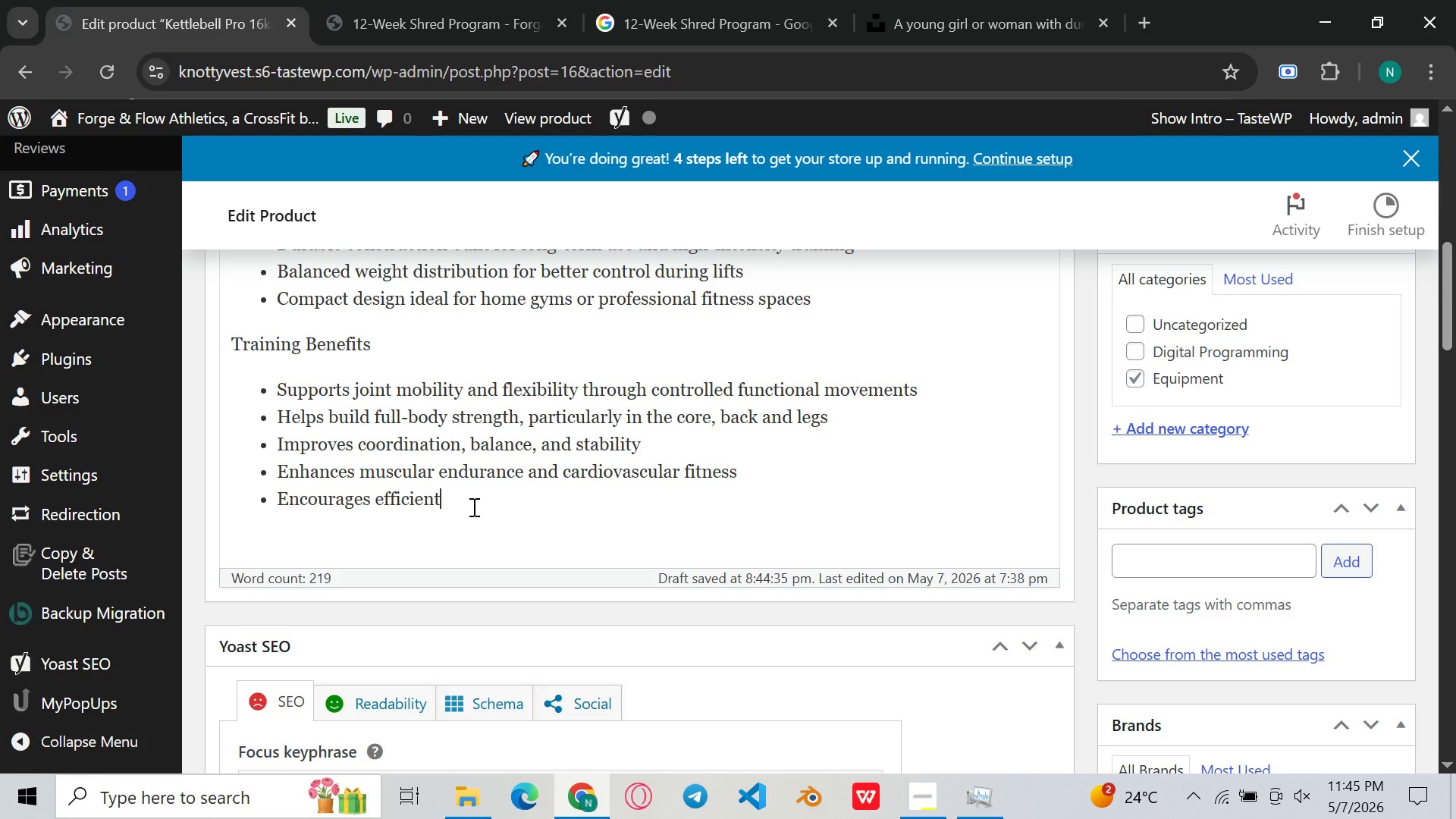 
type( functional movement patterns)
 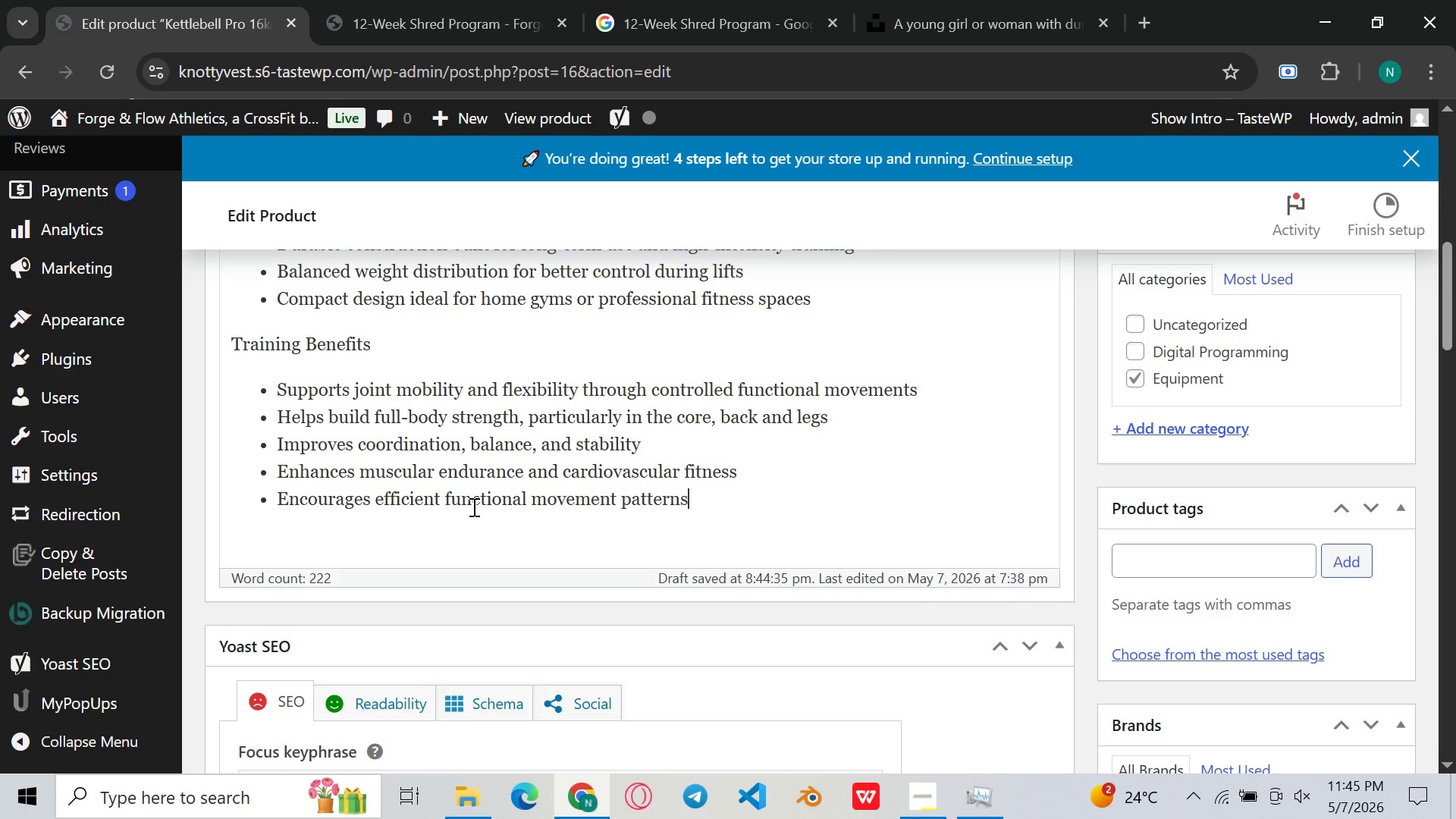 
key(Enter)
 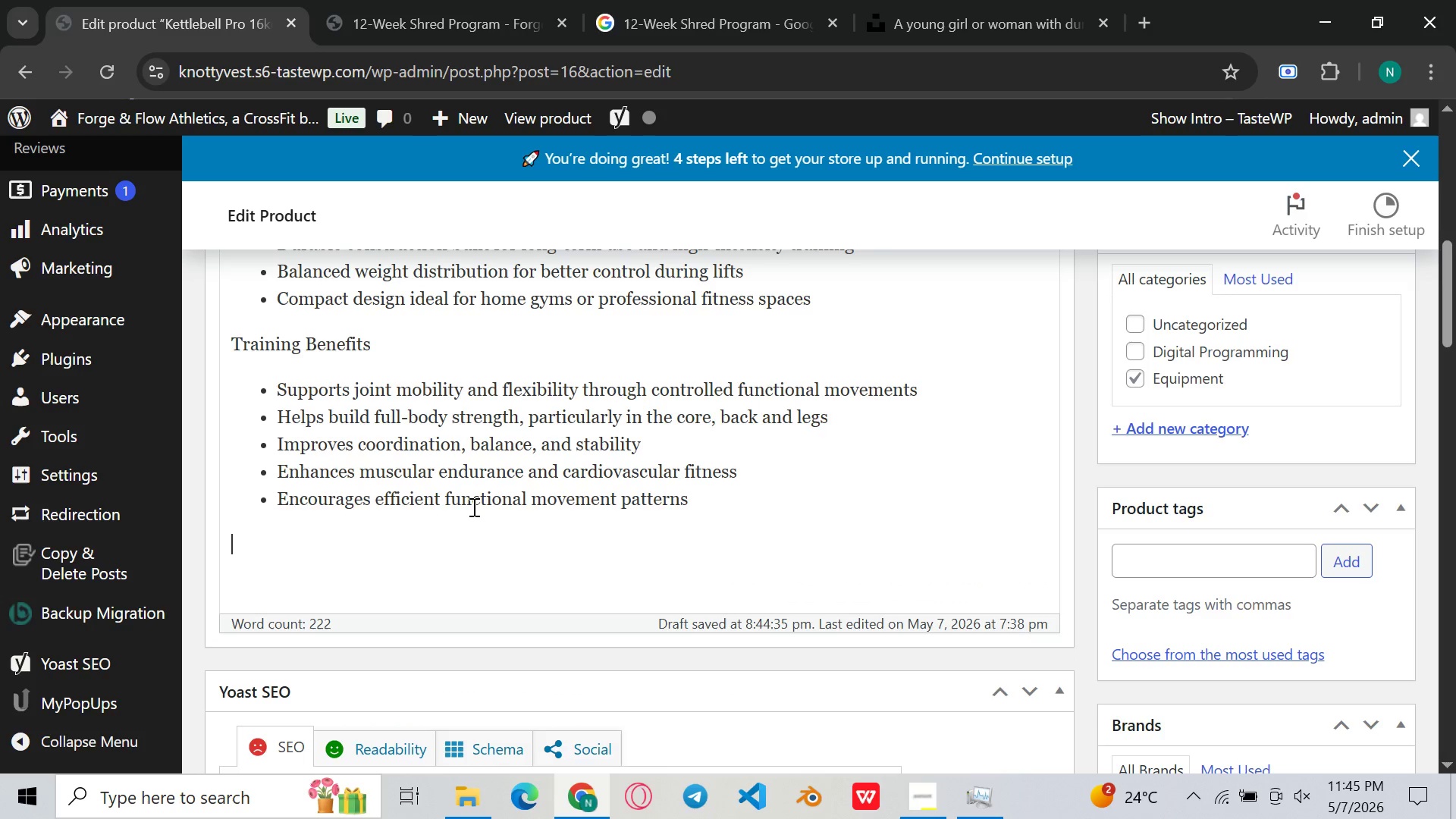 
key(Enter)
 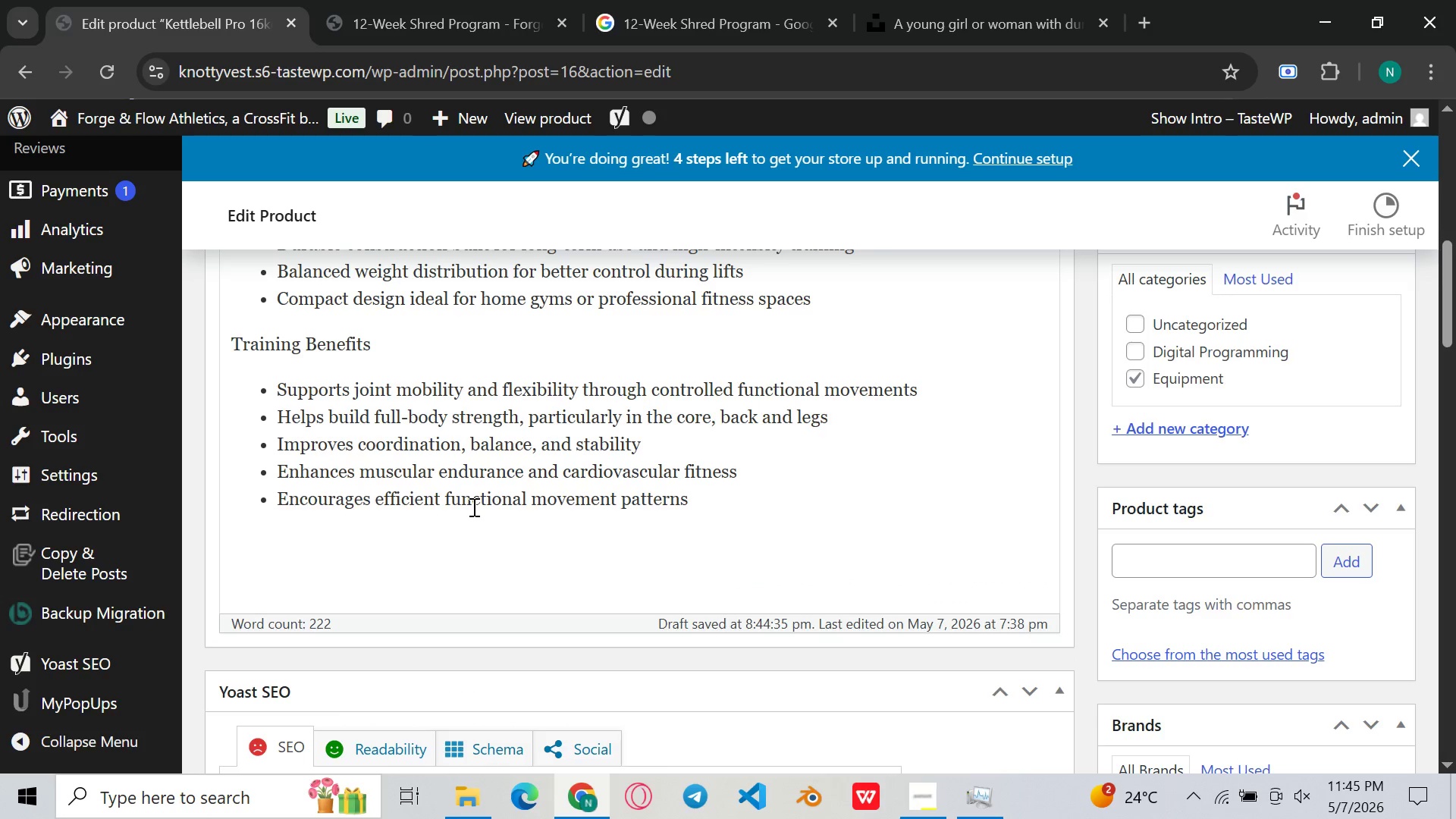 
type(idal For)
 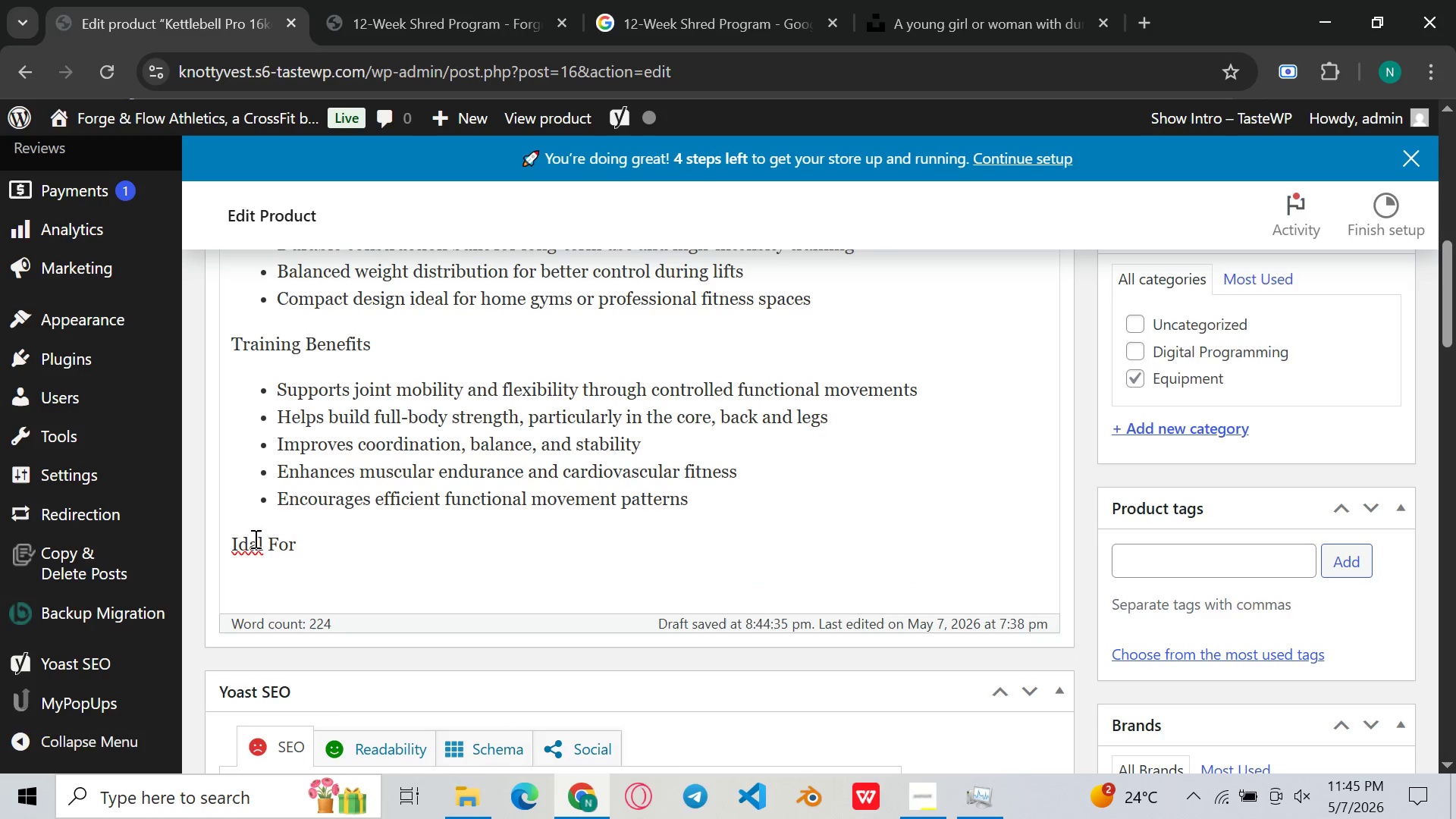 
left_click([253, 542])
 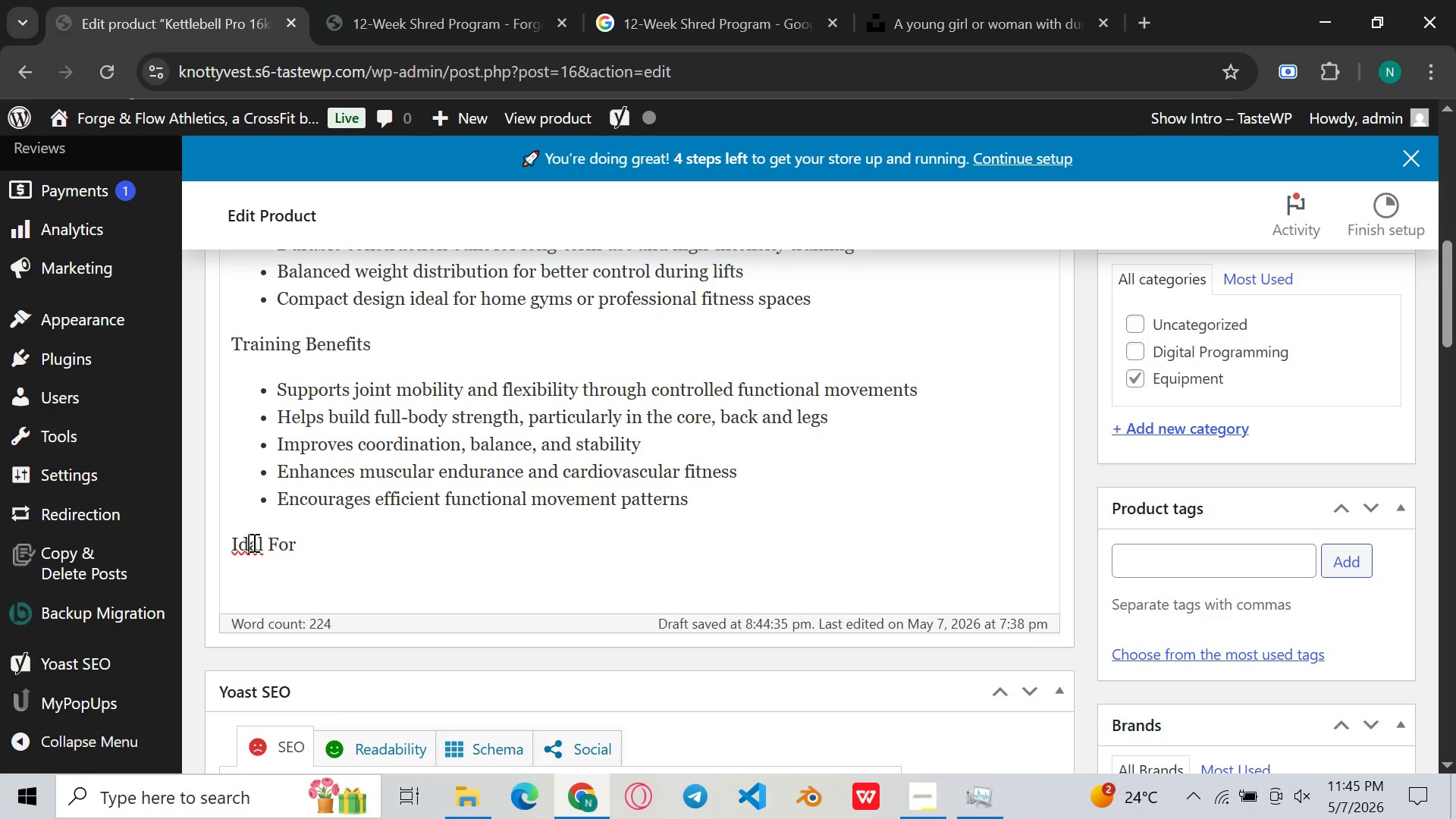 
key(E)
 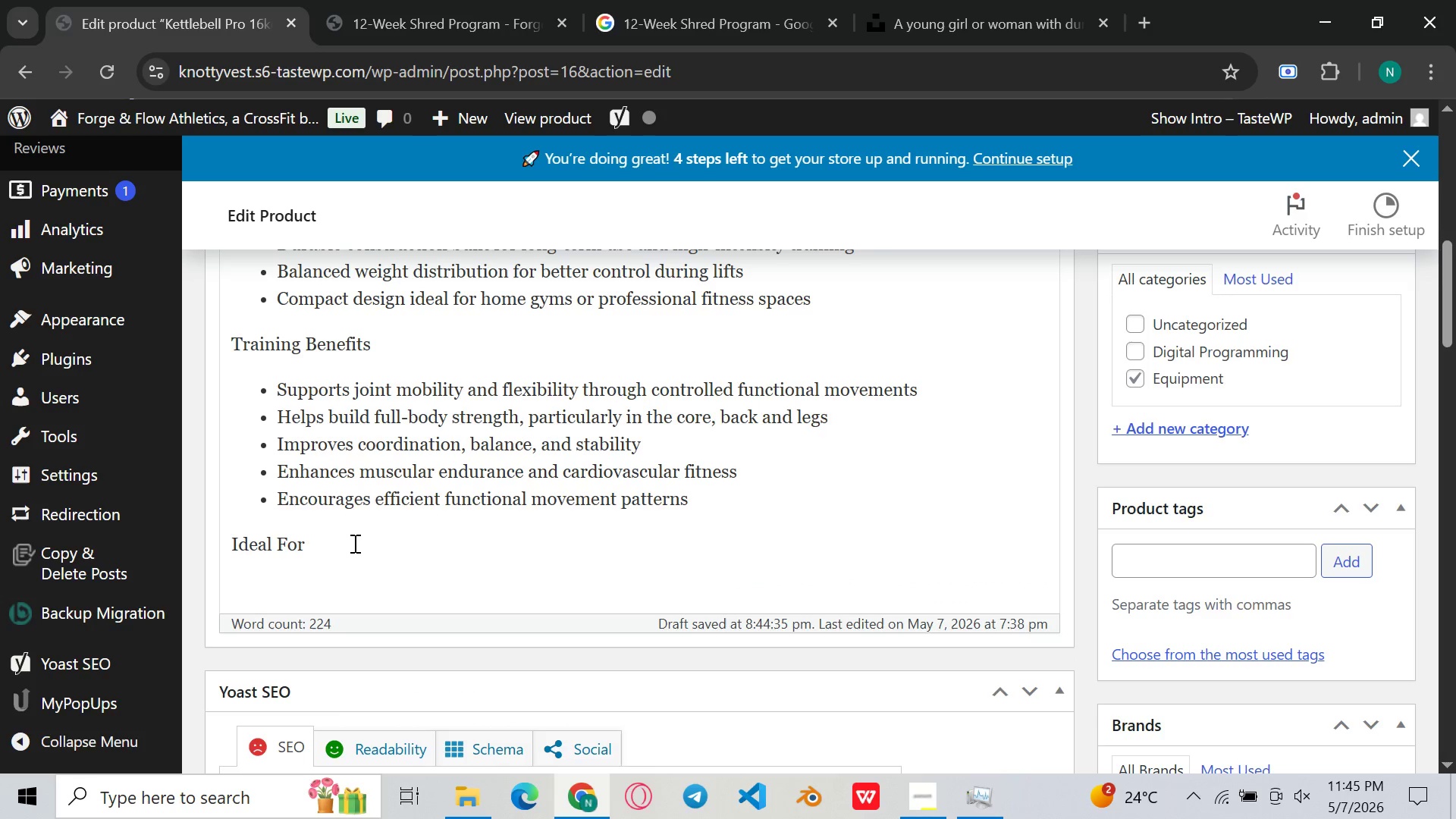 
left_click([353, 543])
 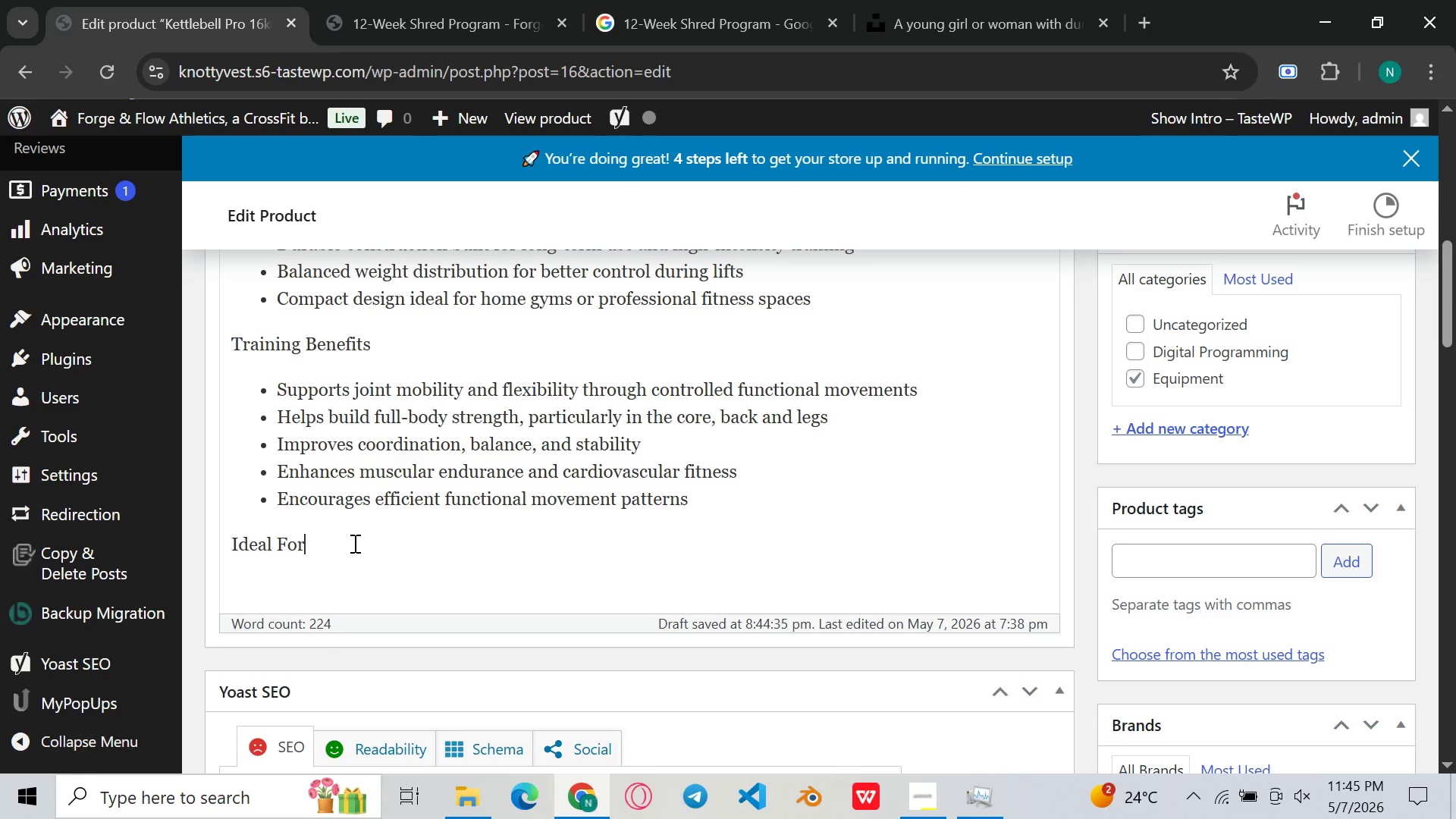 
key(Enter)
 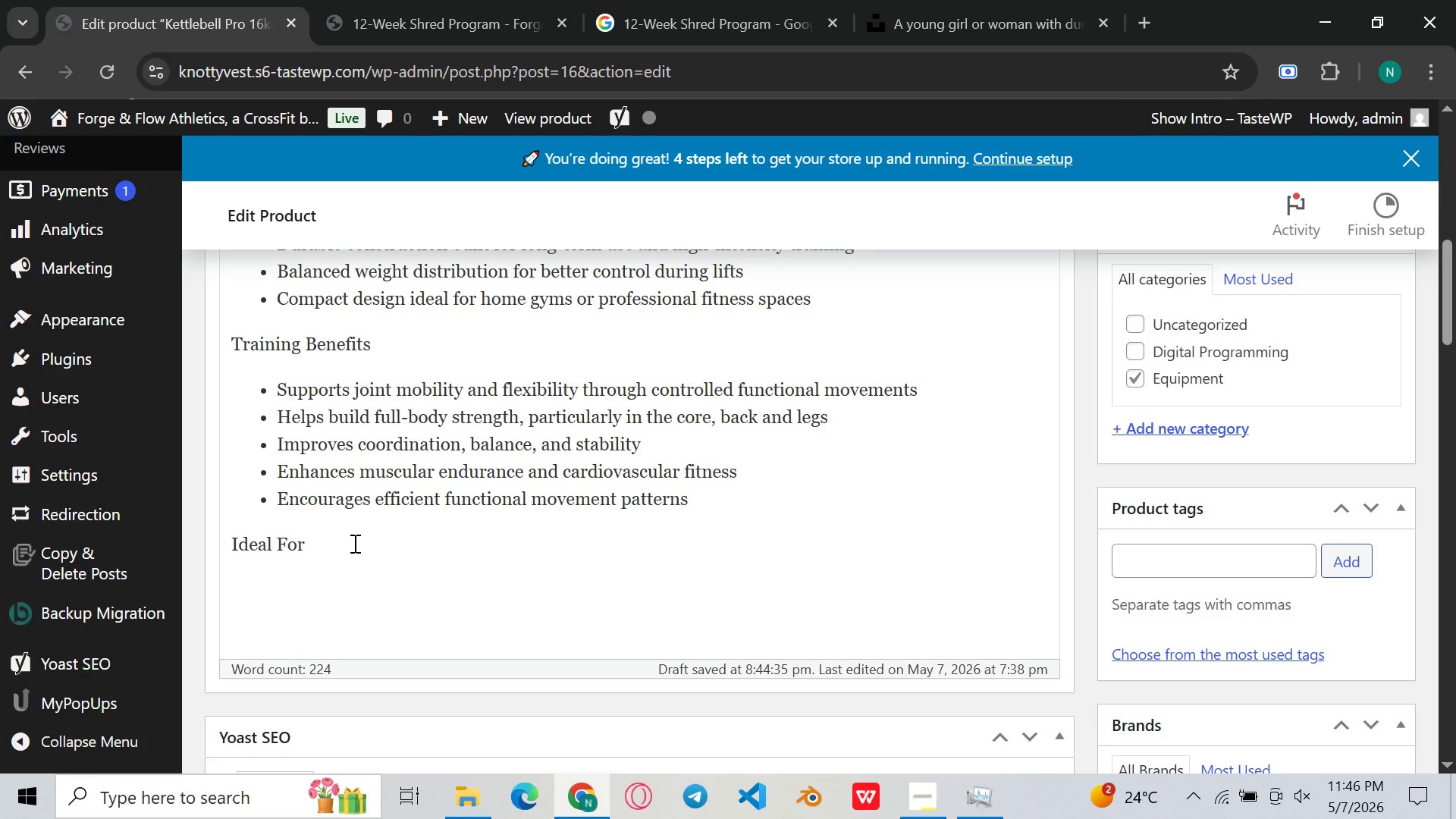 
wait(24.7)
 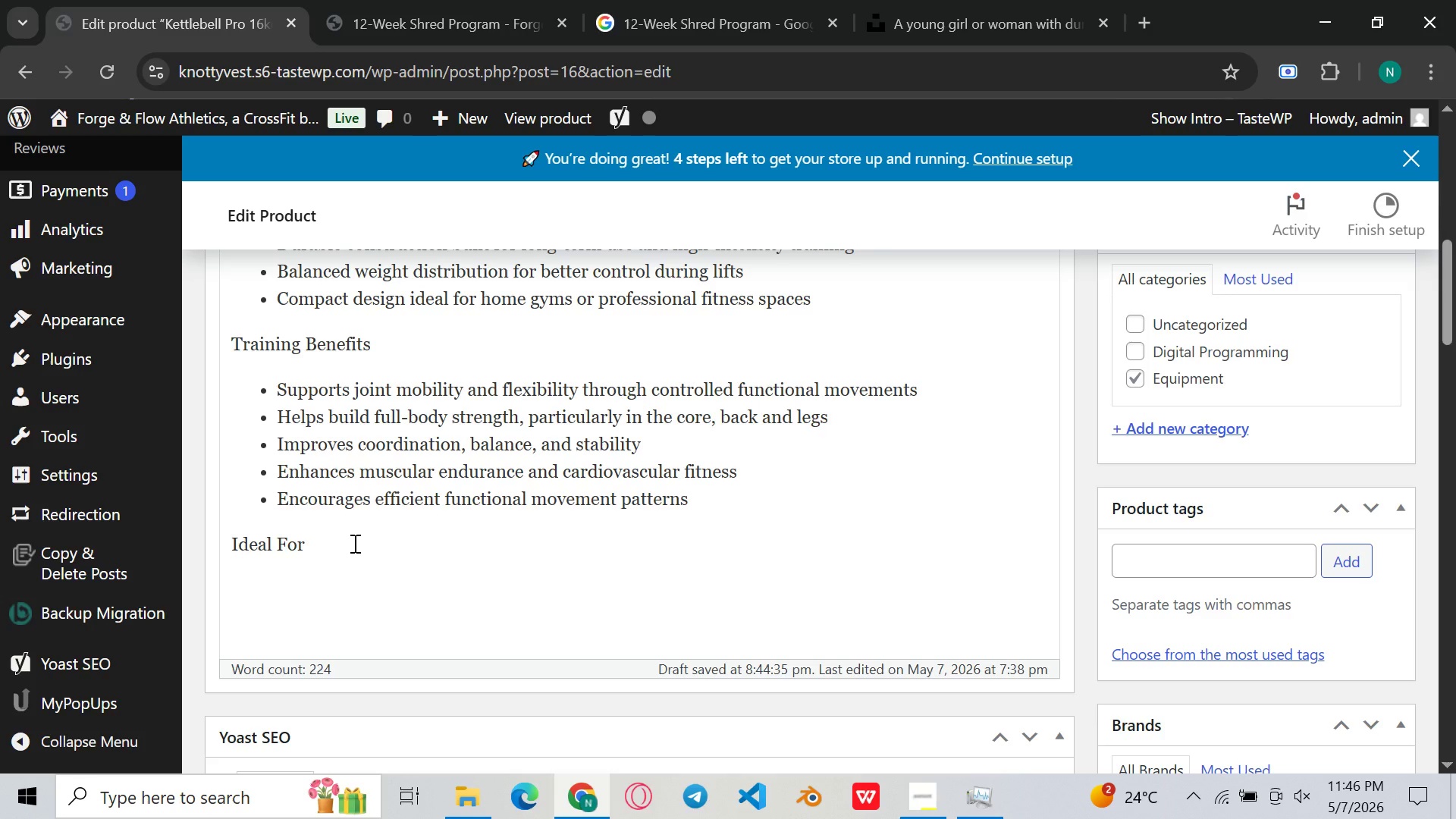 
left_click([447, 511])
 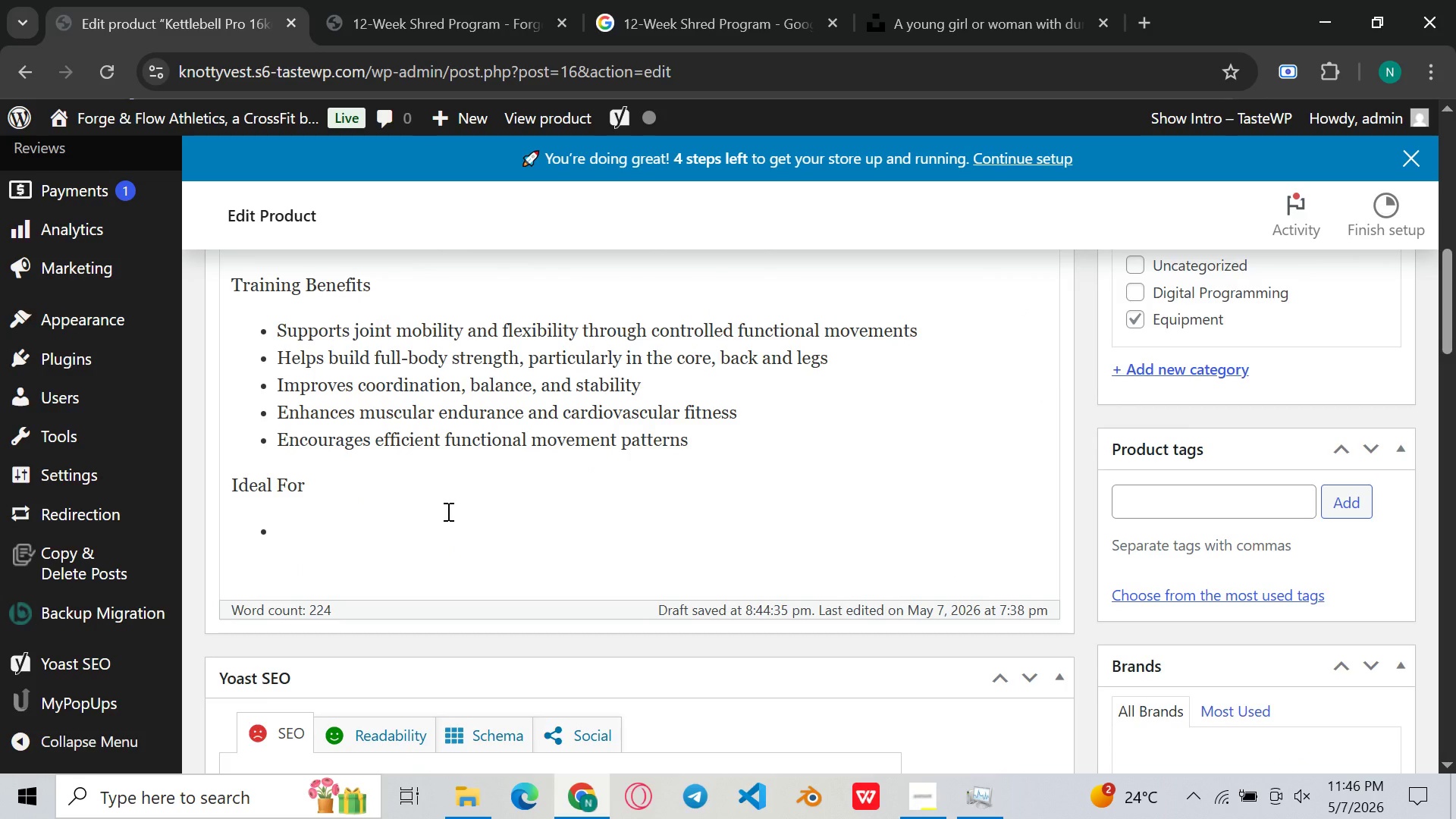 
type(Strength training routines)
 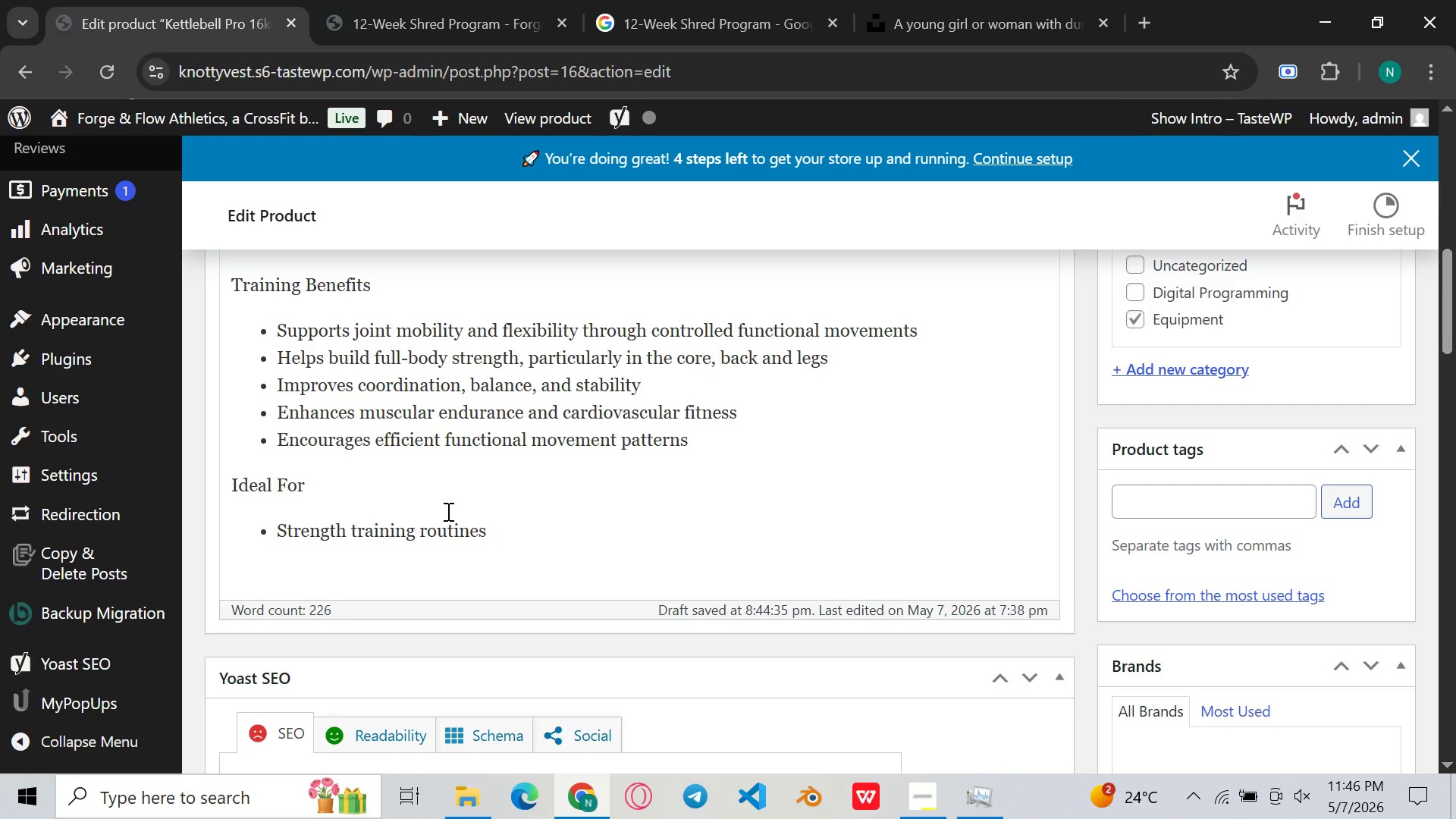 
key(Enter)
 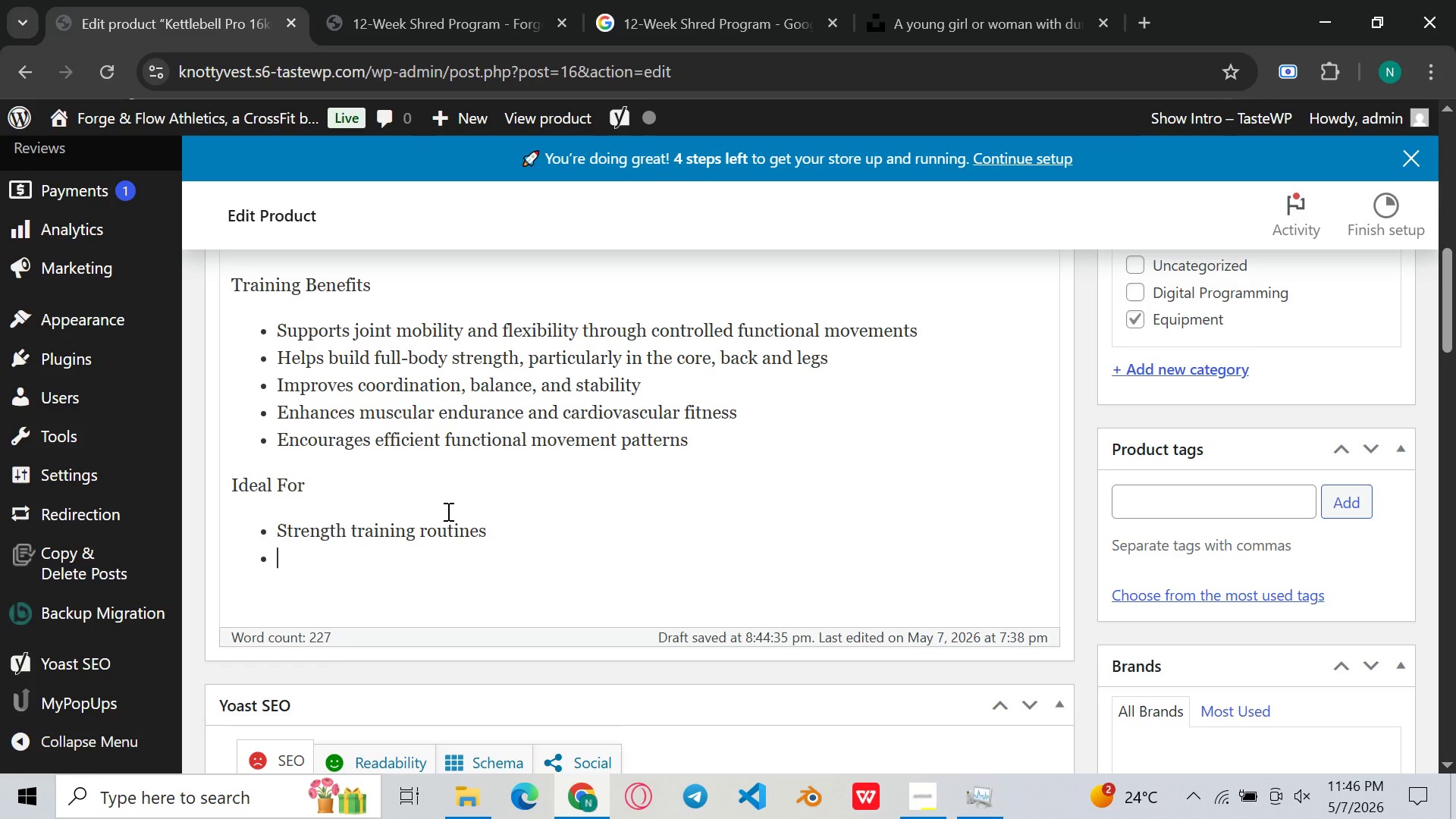 
type(Functional fitness workoutd)
key(Backspace)
type(s)
 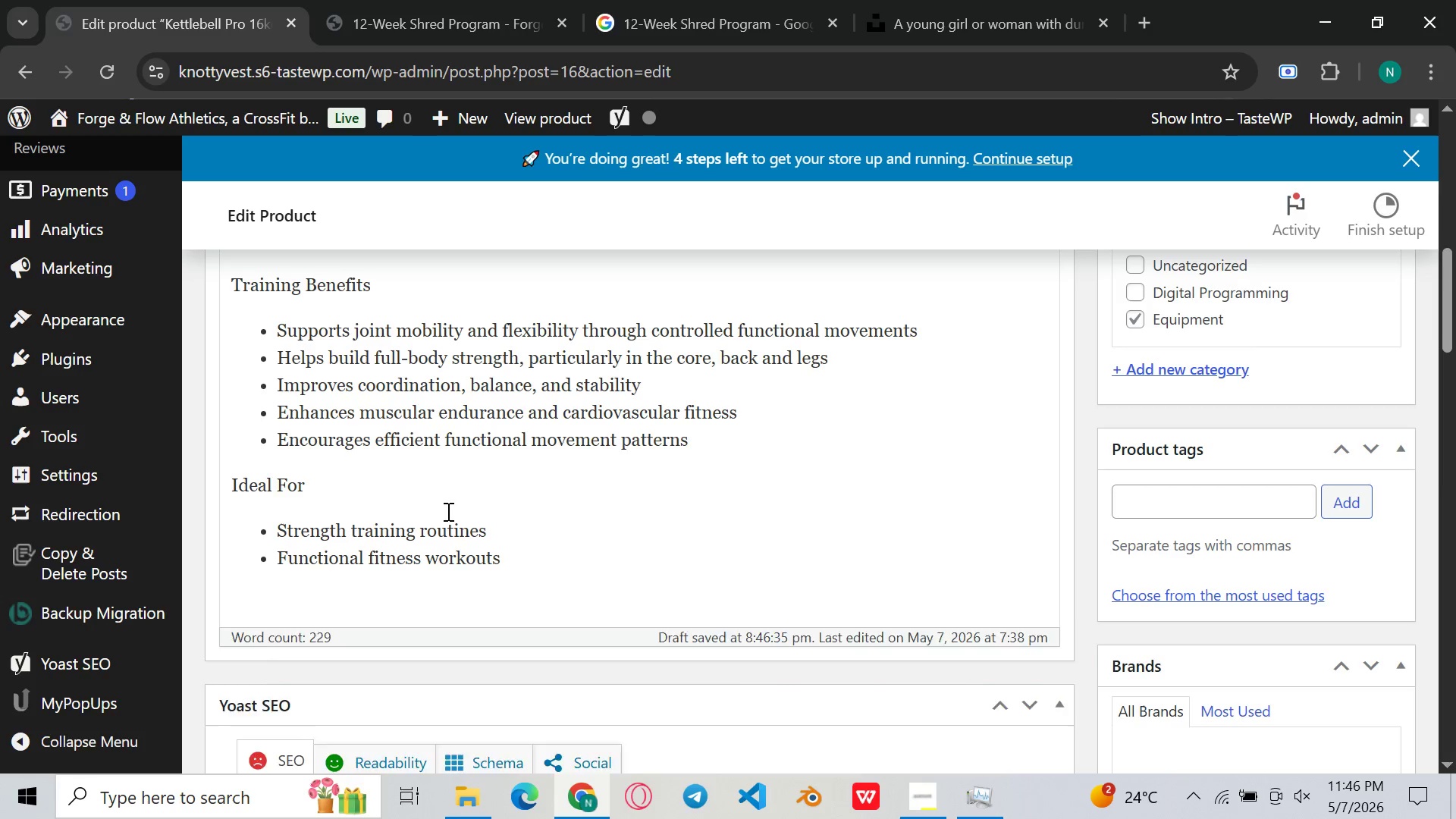 
key(Enter)
 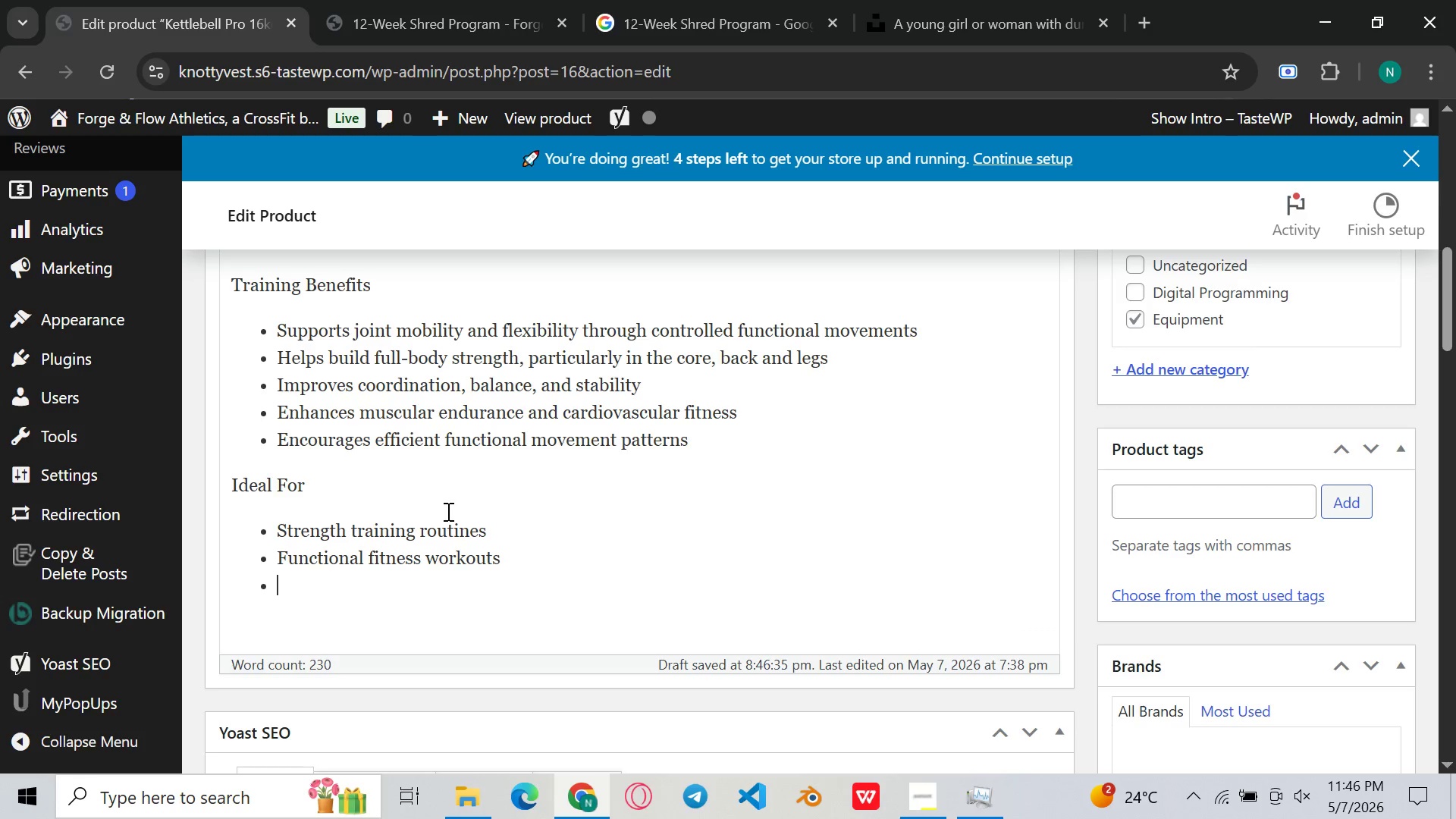 
wait(7.03)
 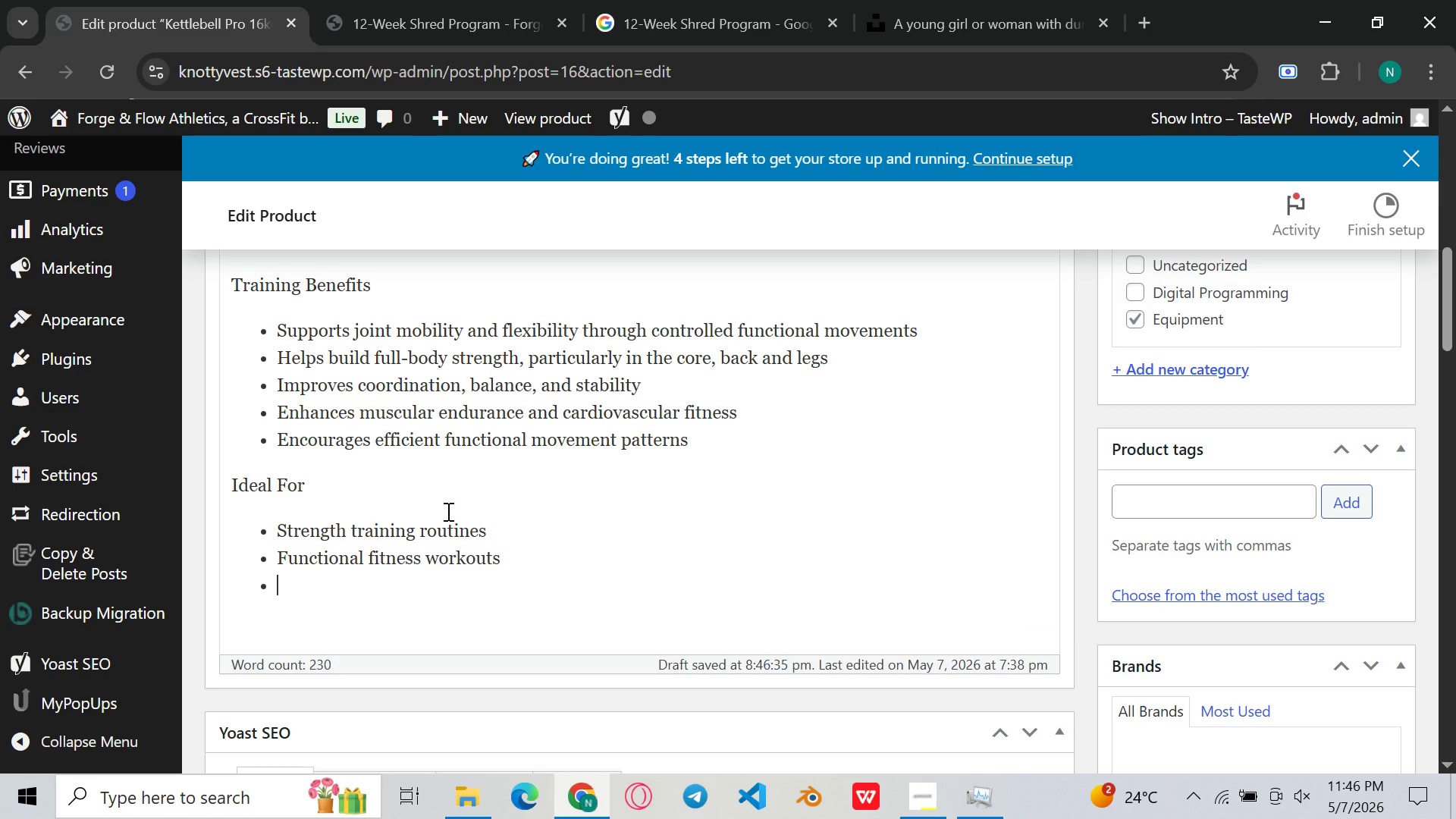 
type(Home gym setups)
 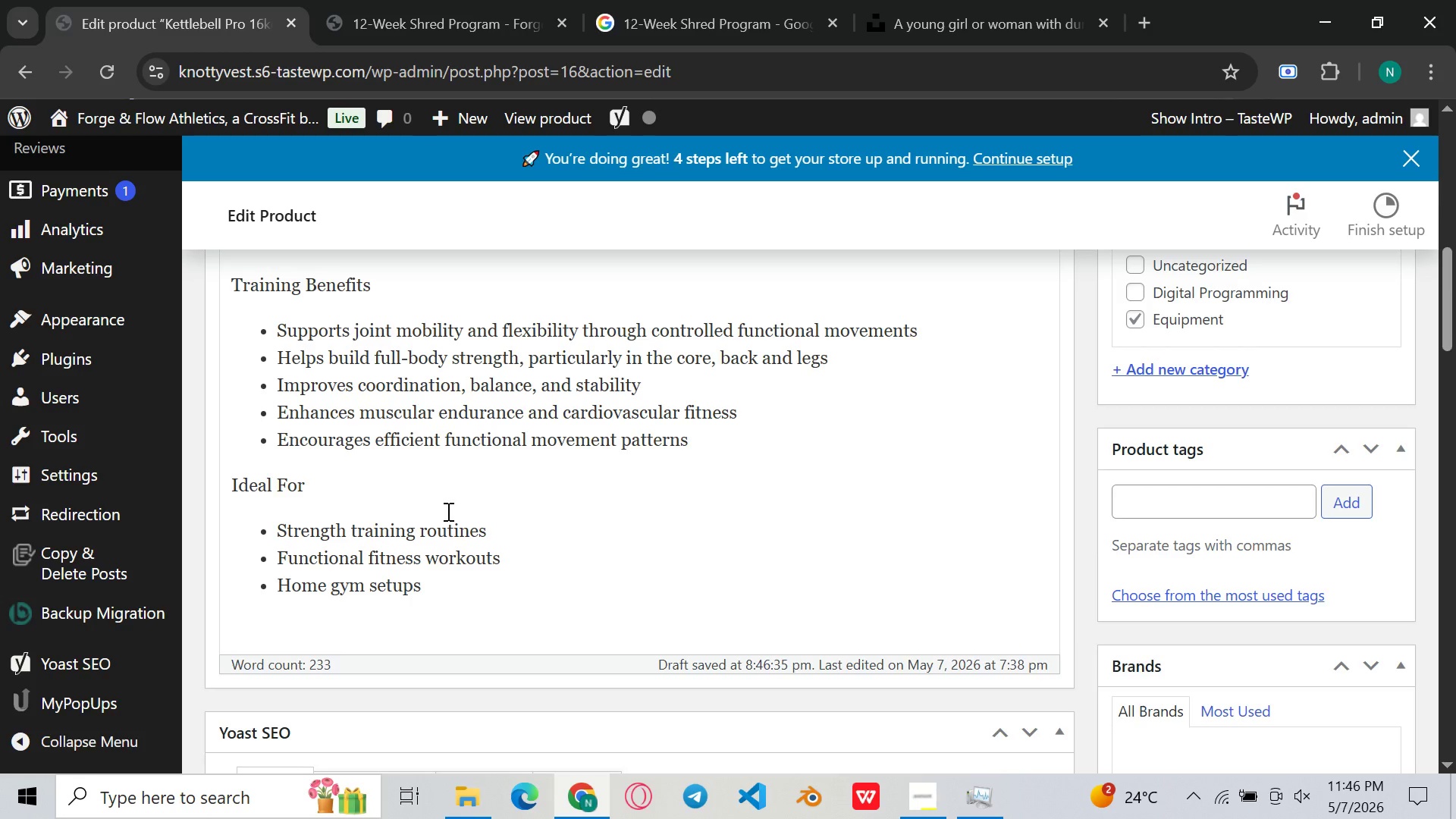 
key(Enter)
 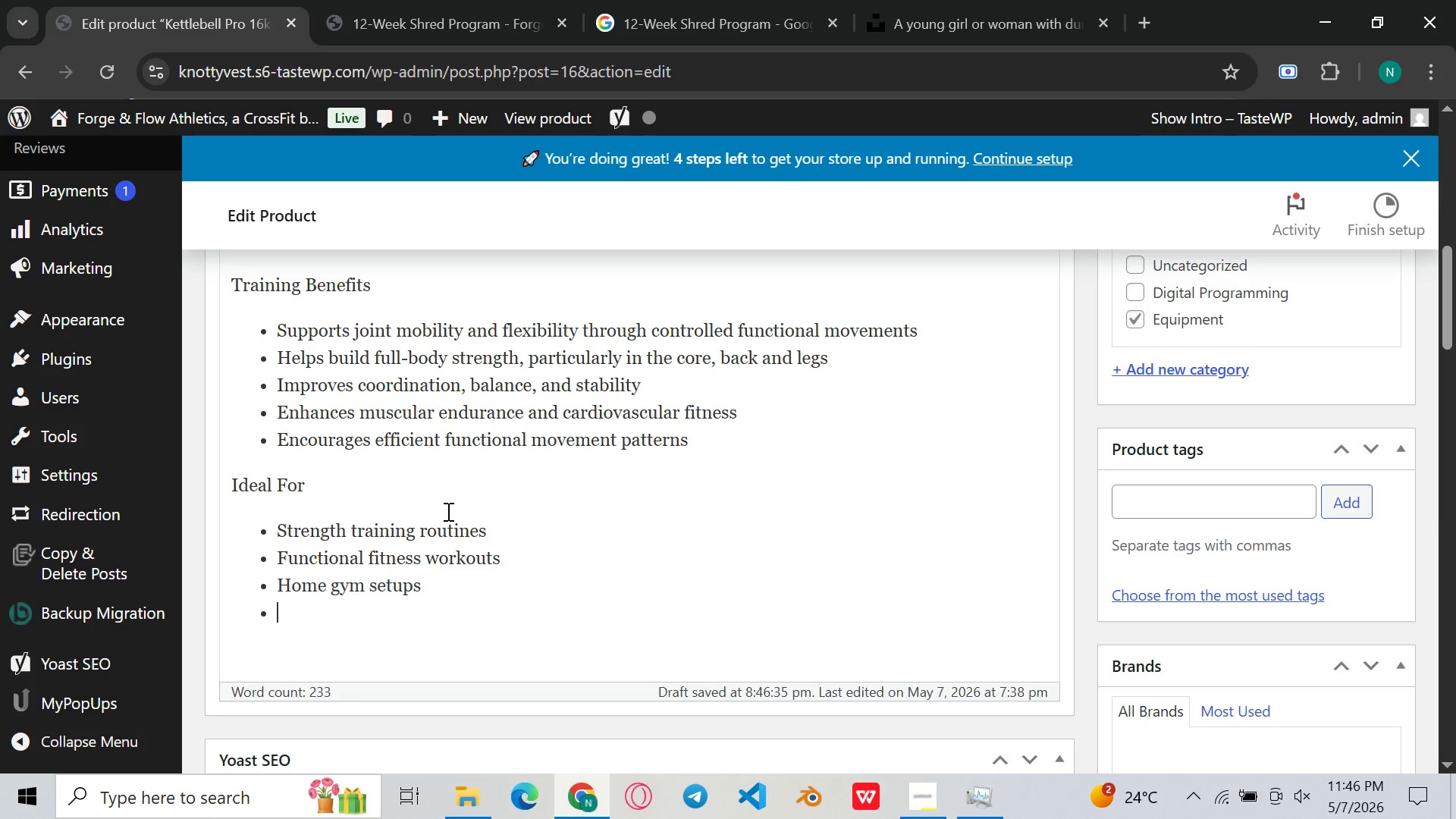 
type(Mobility and conditioning exere)
key(Backspace)
type(cises )
 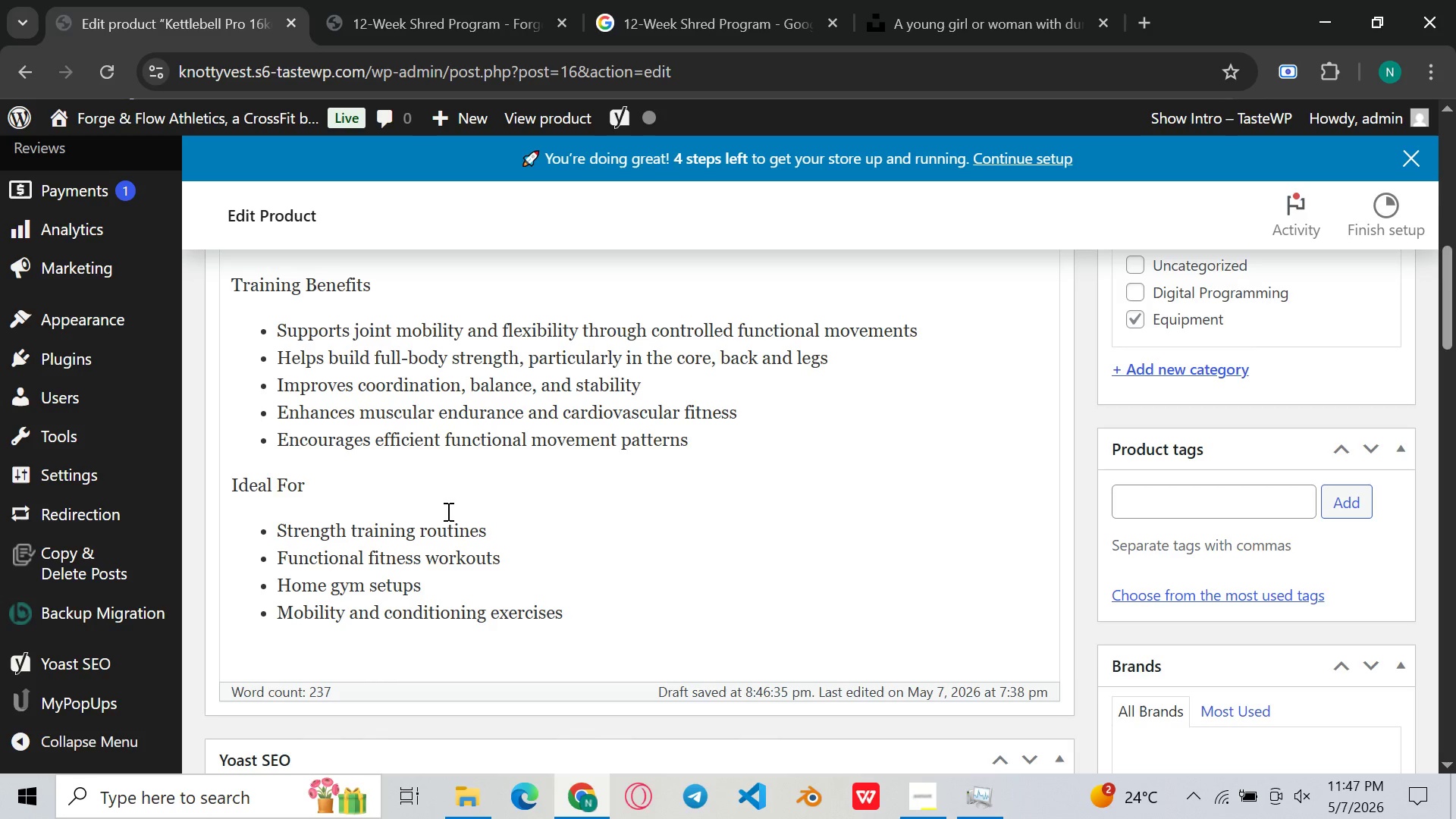 
key(Enter)
 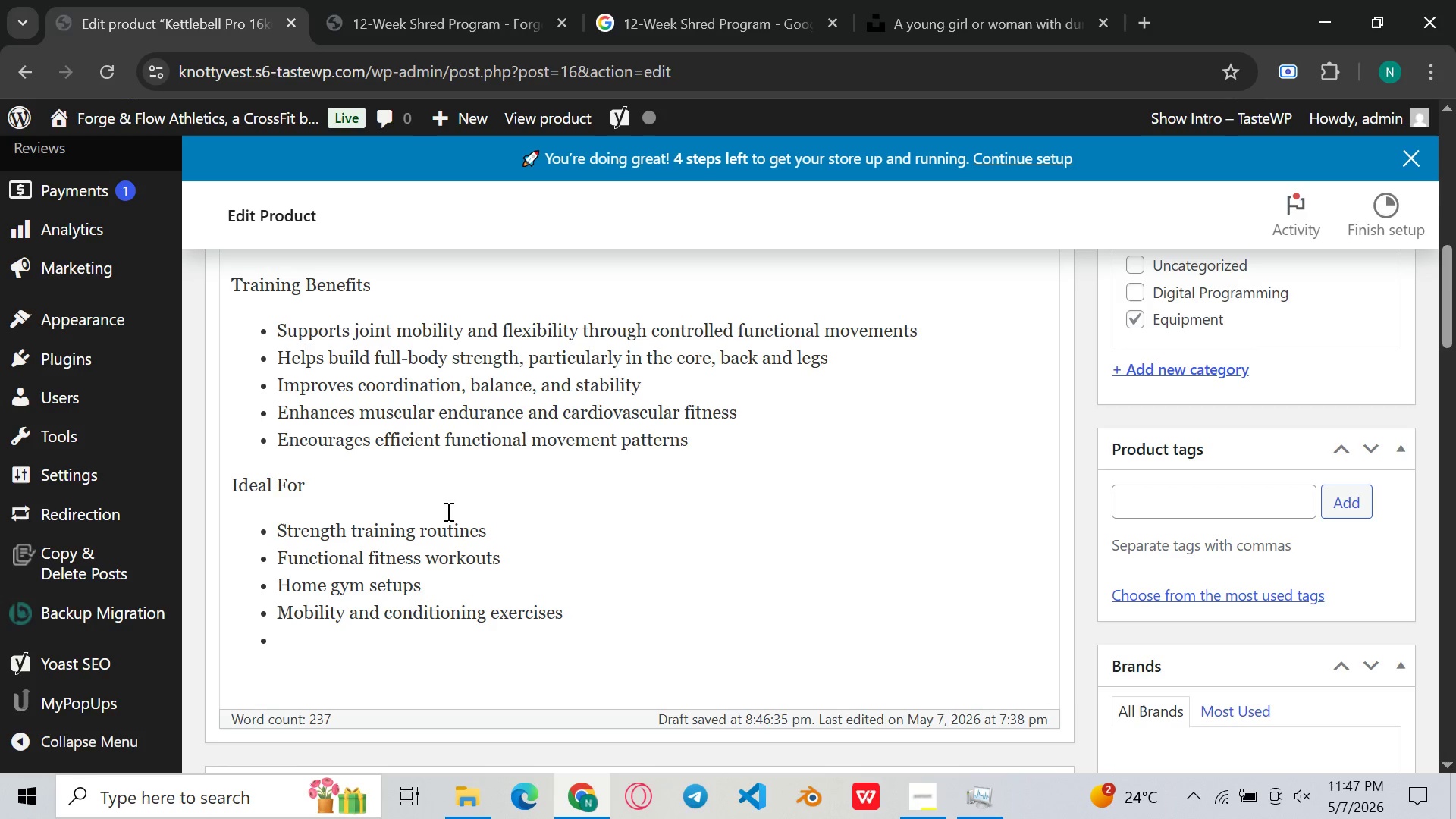 
type(ATH)
key(Backspace)
type(thetes )
 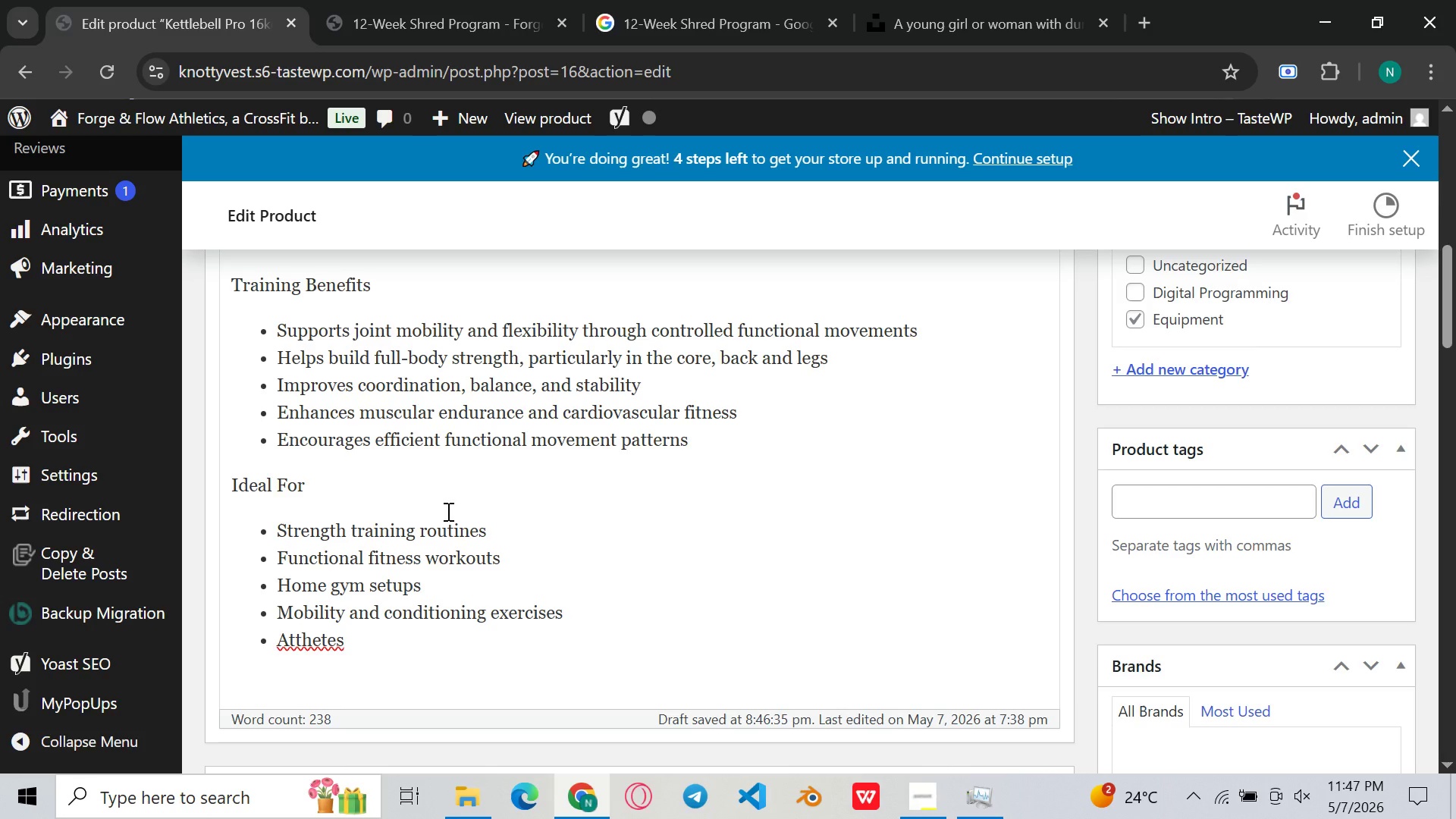 
type(and )
 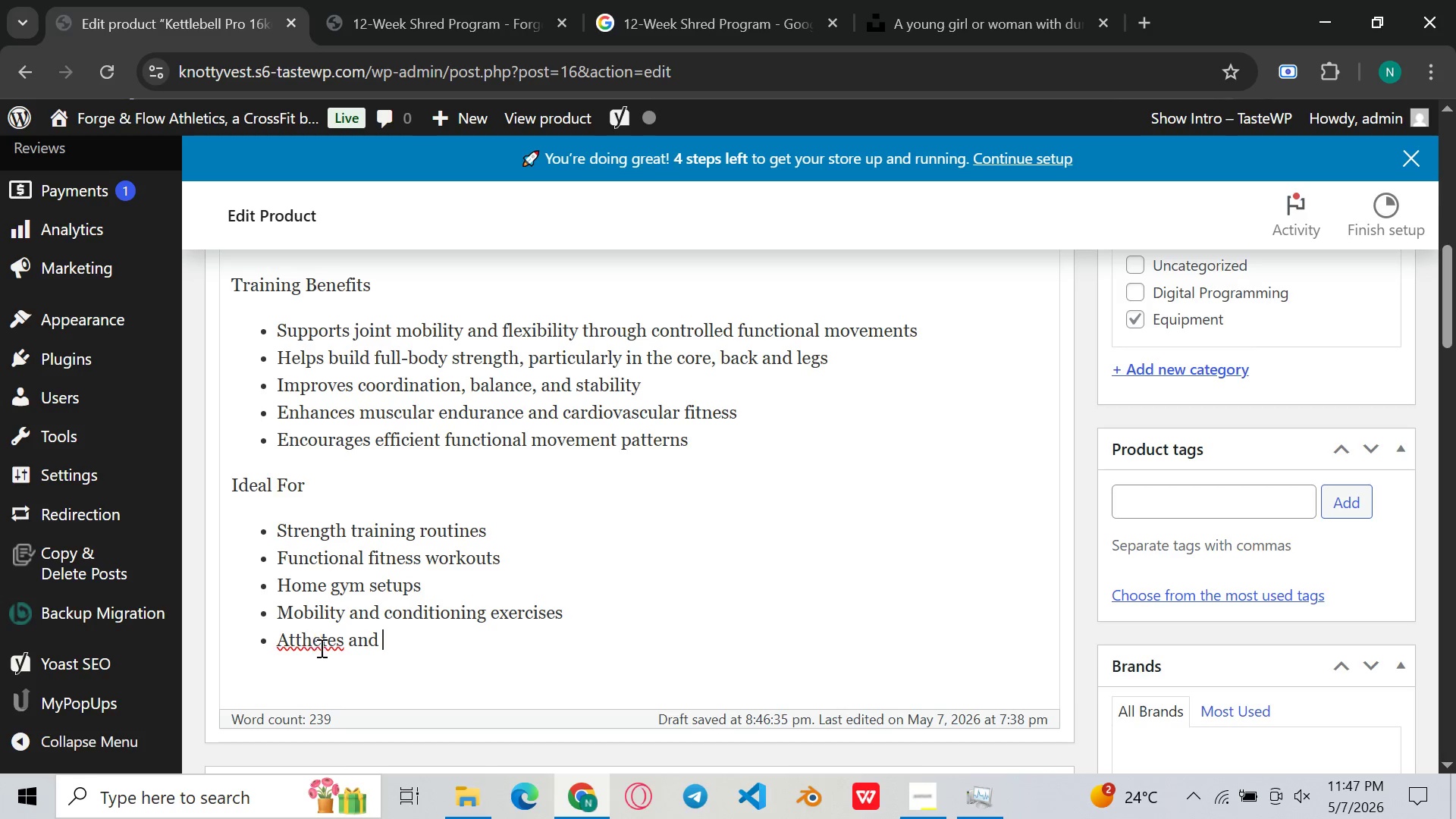 
left_click([303, 652])
 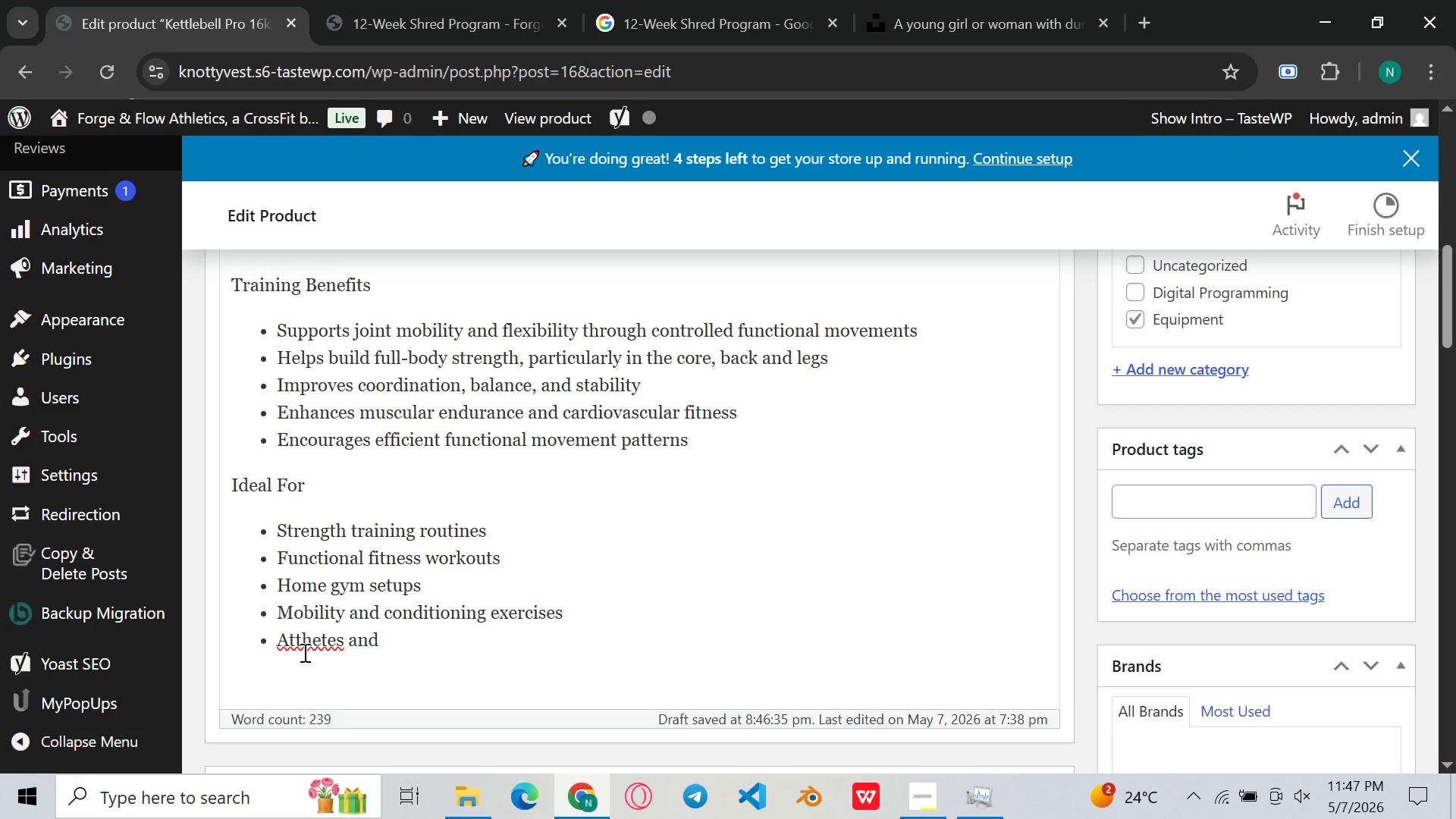 
key(Backspace)
 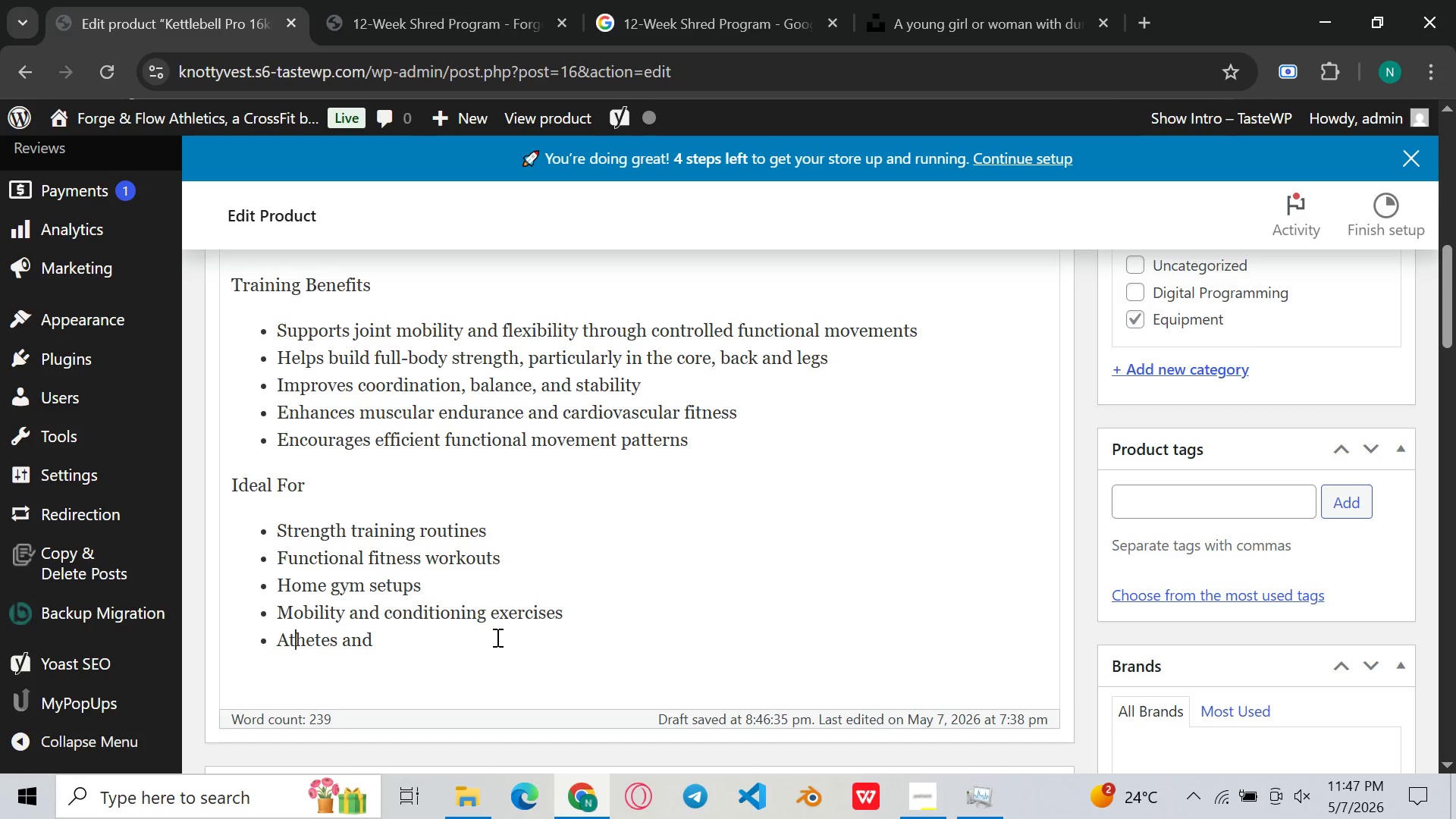 
left_click([496, 637])
 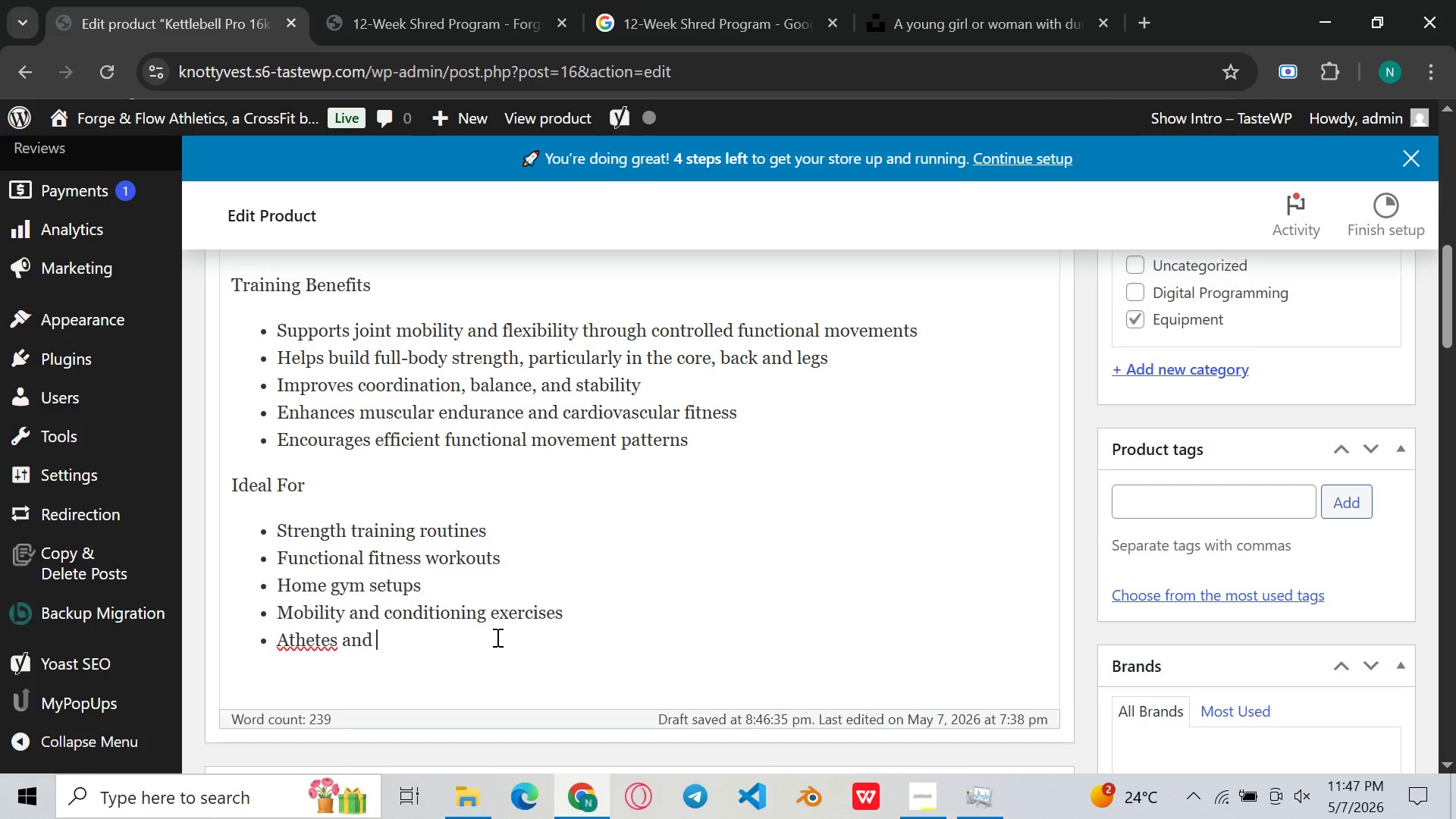 
type(fitnes)
 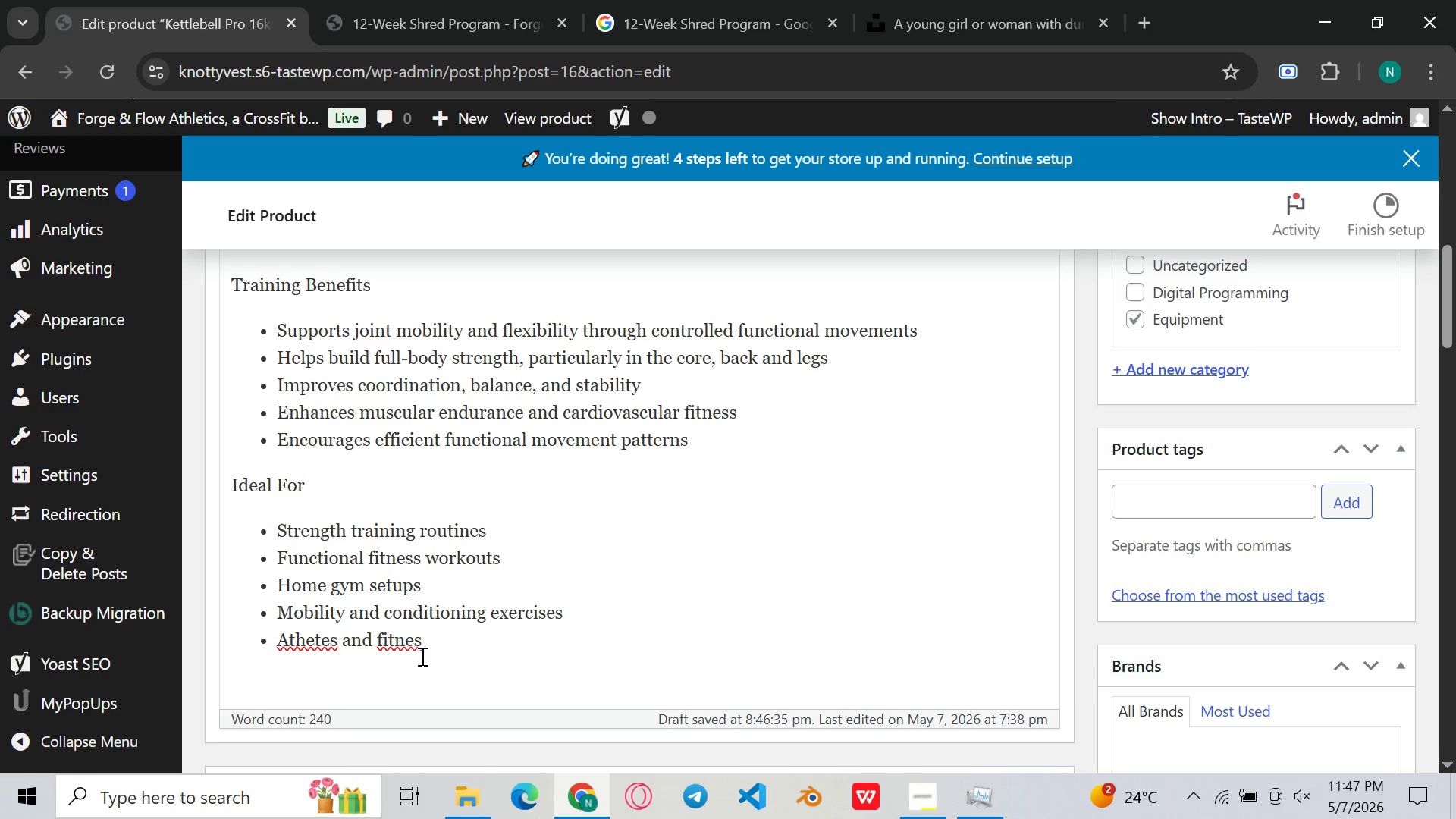 
left_click([307, 647])
 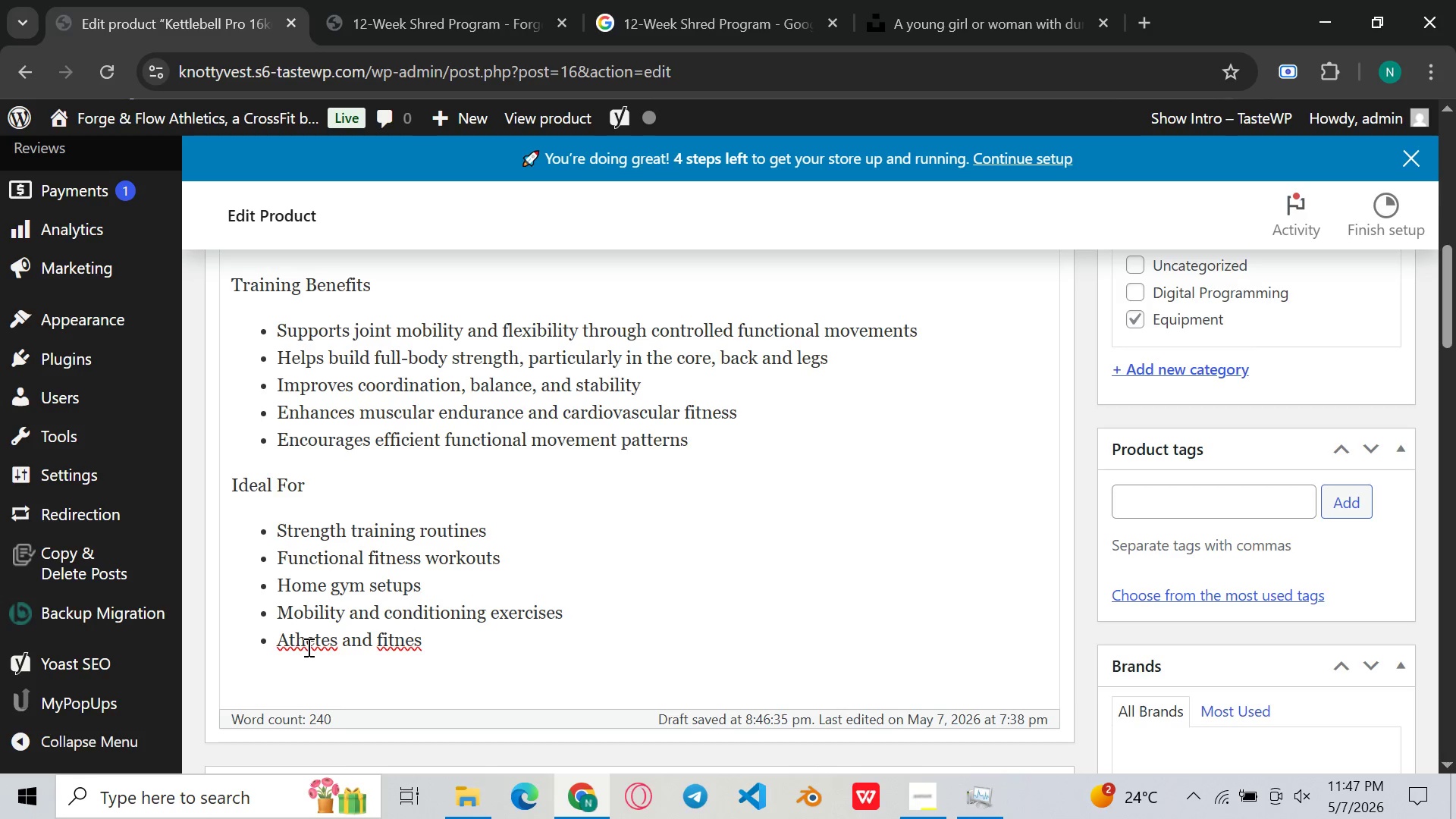 
key(L)
 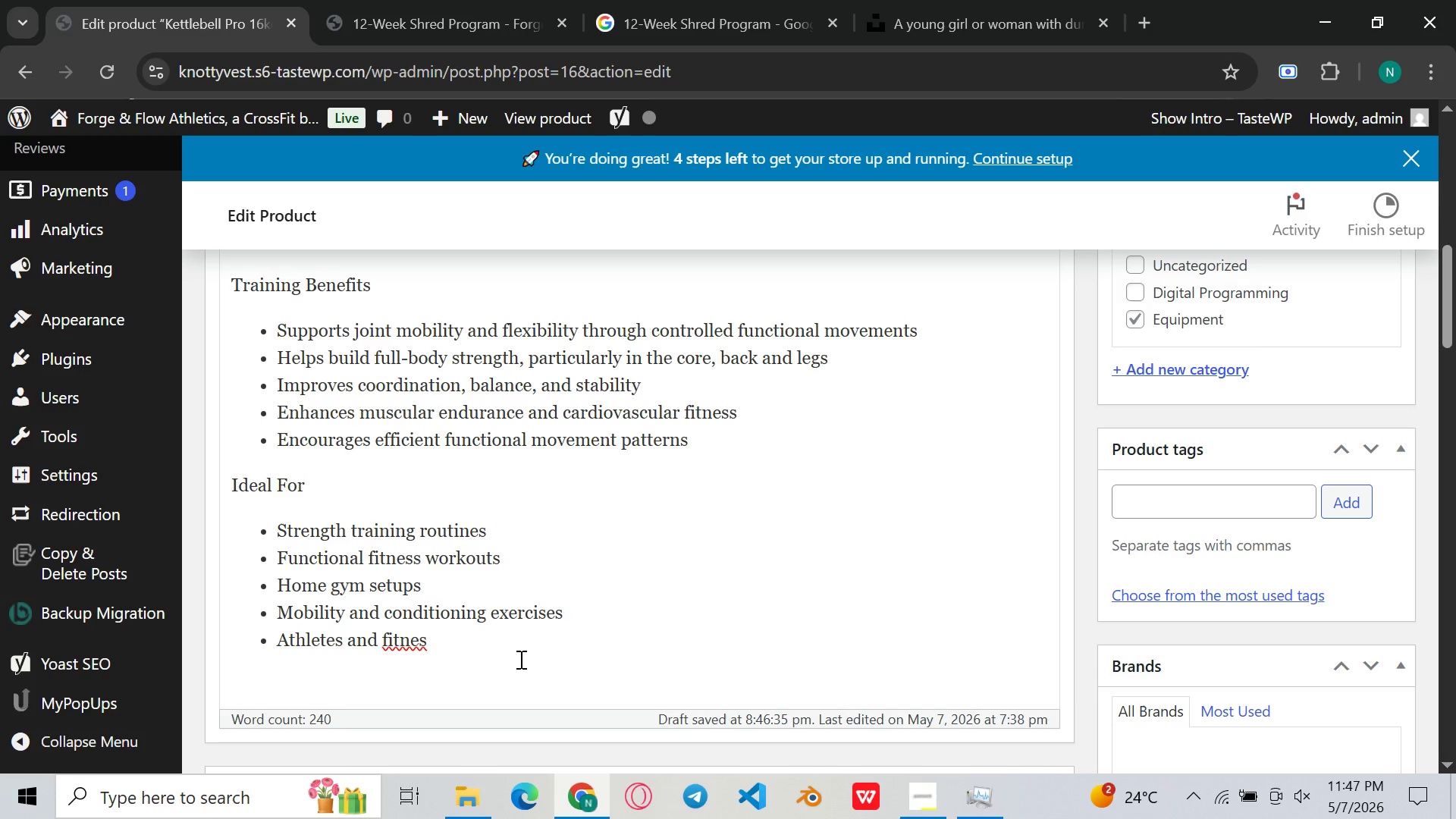 
left_click([519, 659])
 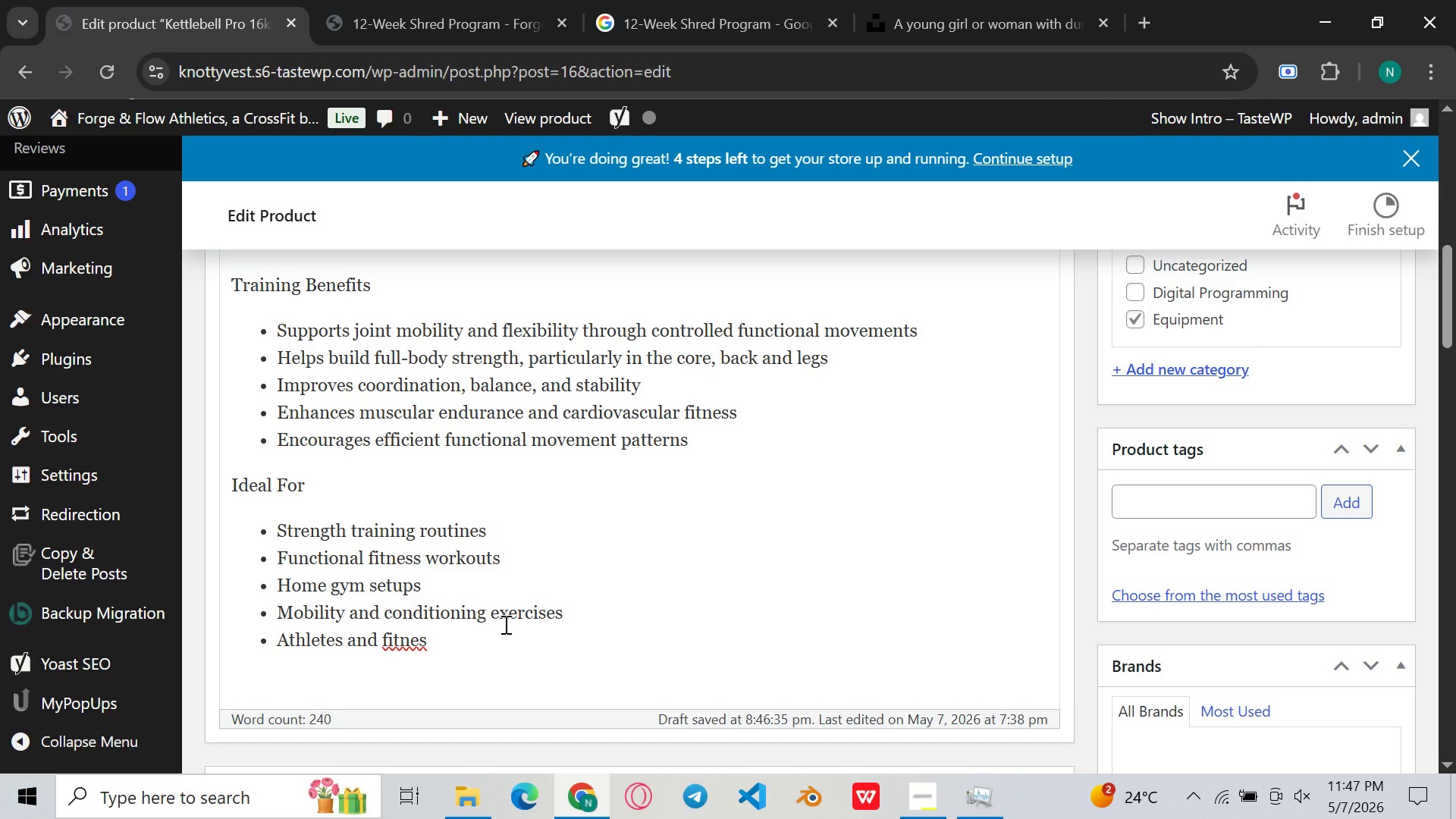 
type(s en)
 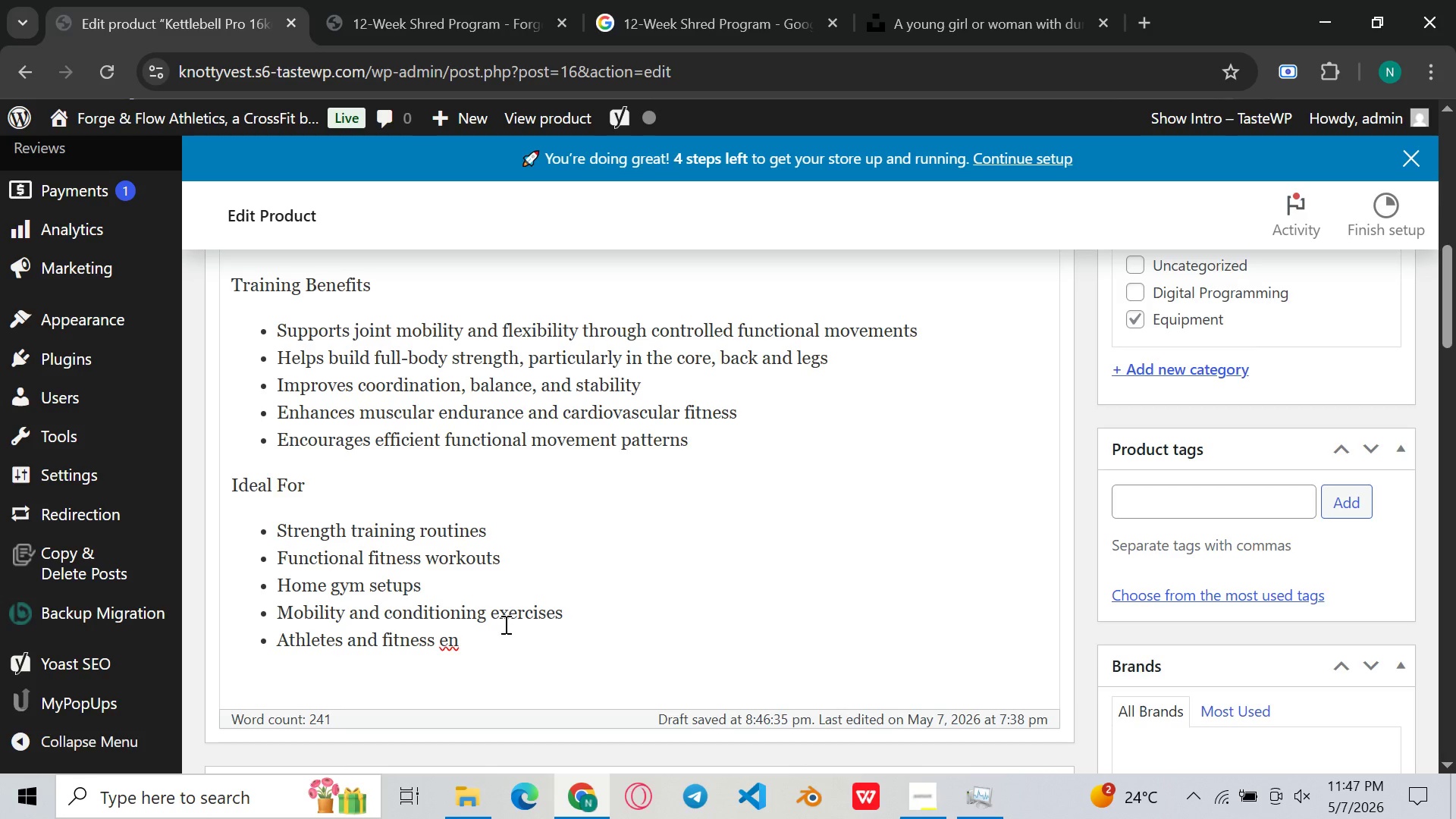 
wait(5.28)
 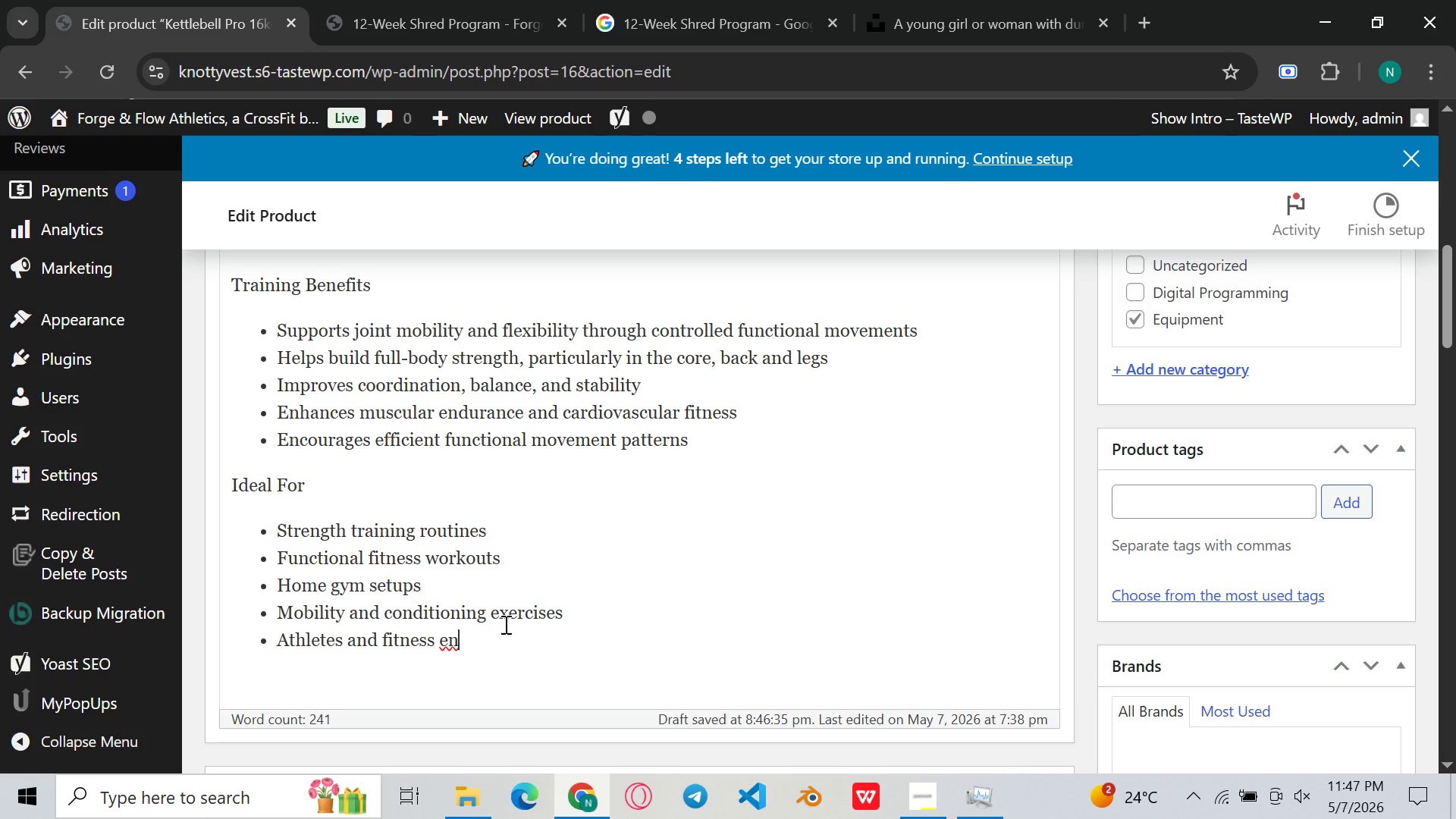 
type(thusiastes)
key(Backspace)
key(Backspace)
type(s )
 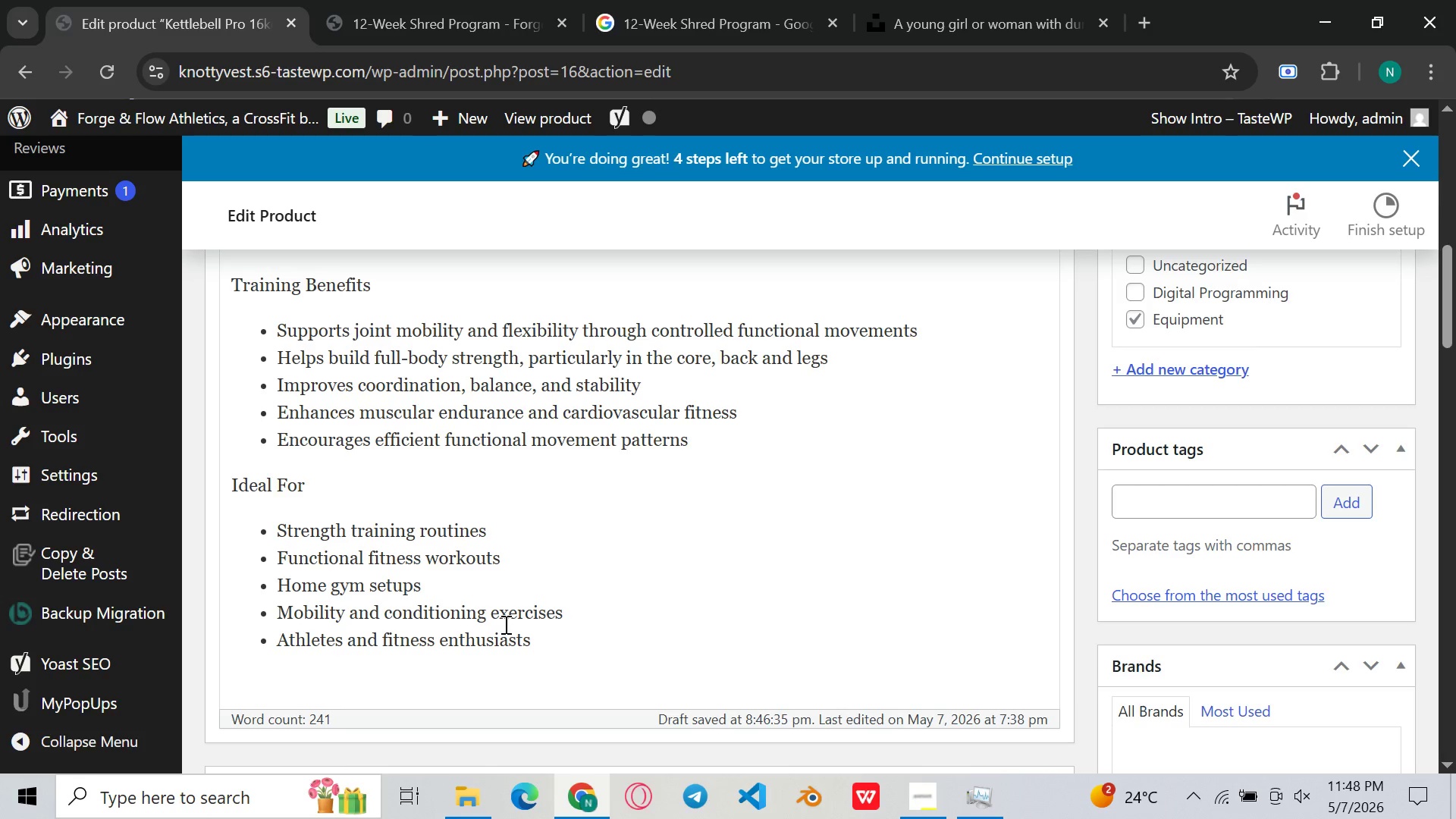 
type(looking to impre)
key(Backspace)
type(ove overall performance)
 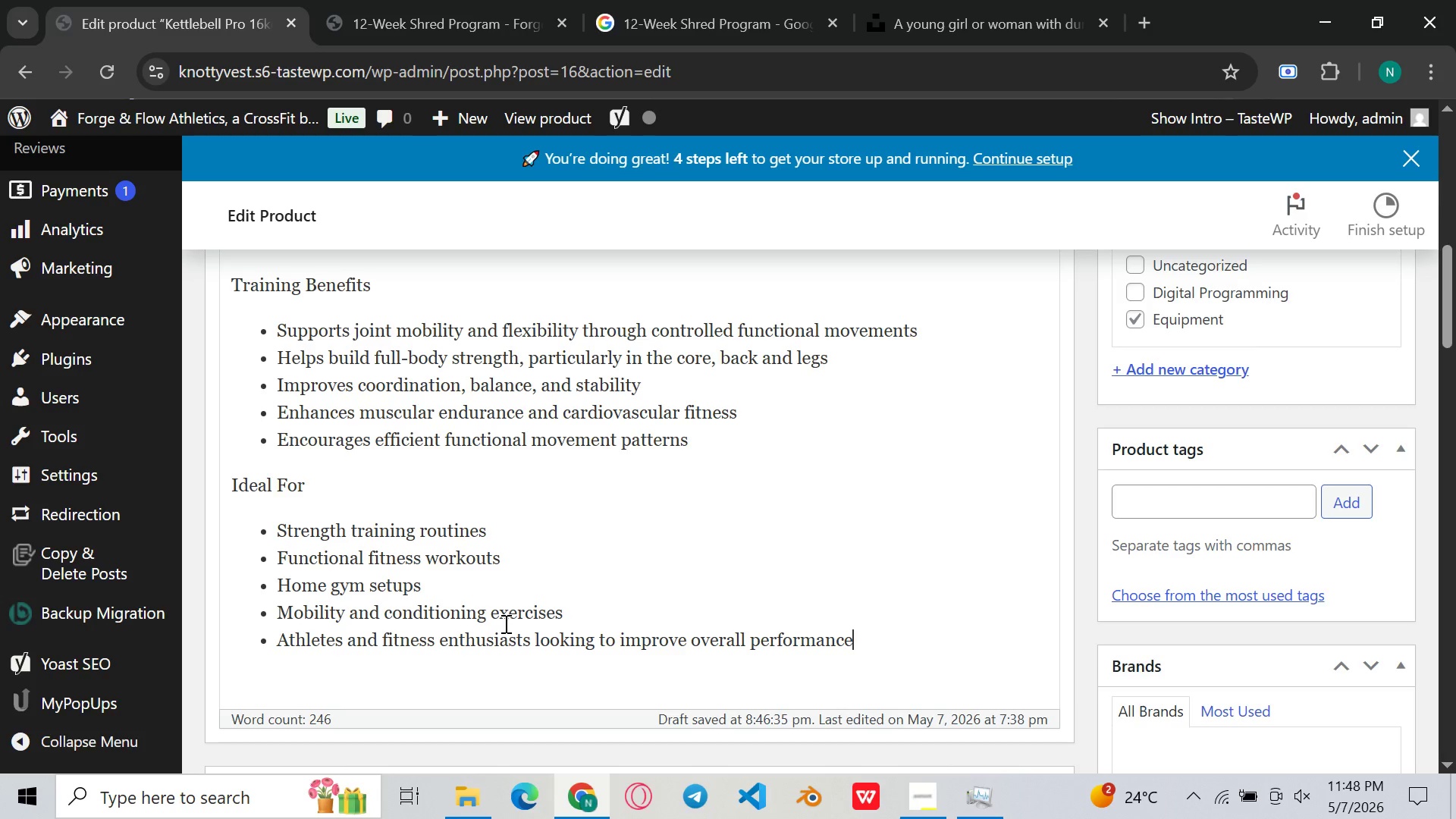 
key(Enter)
 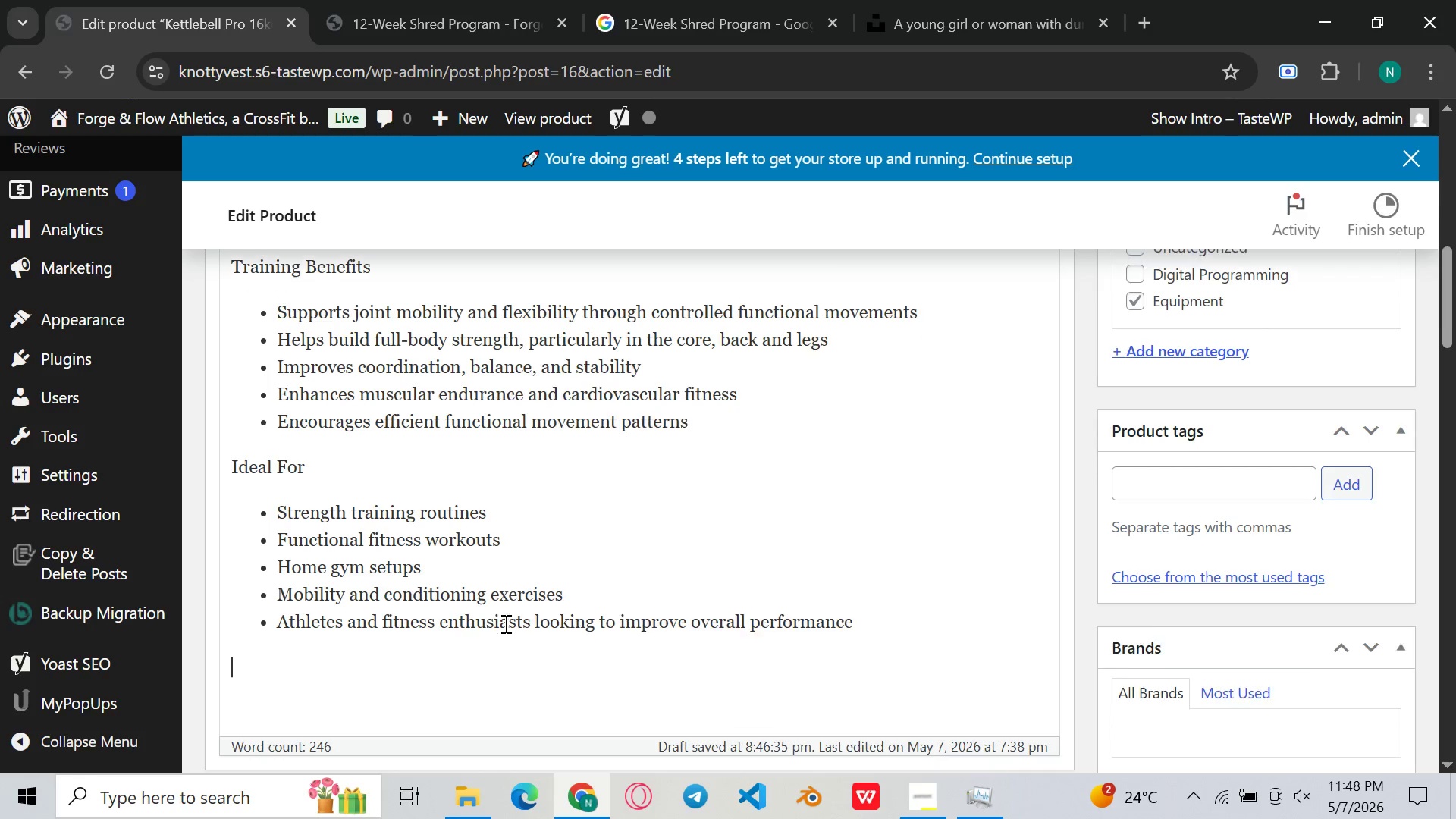 
key(Enter)
 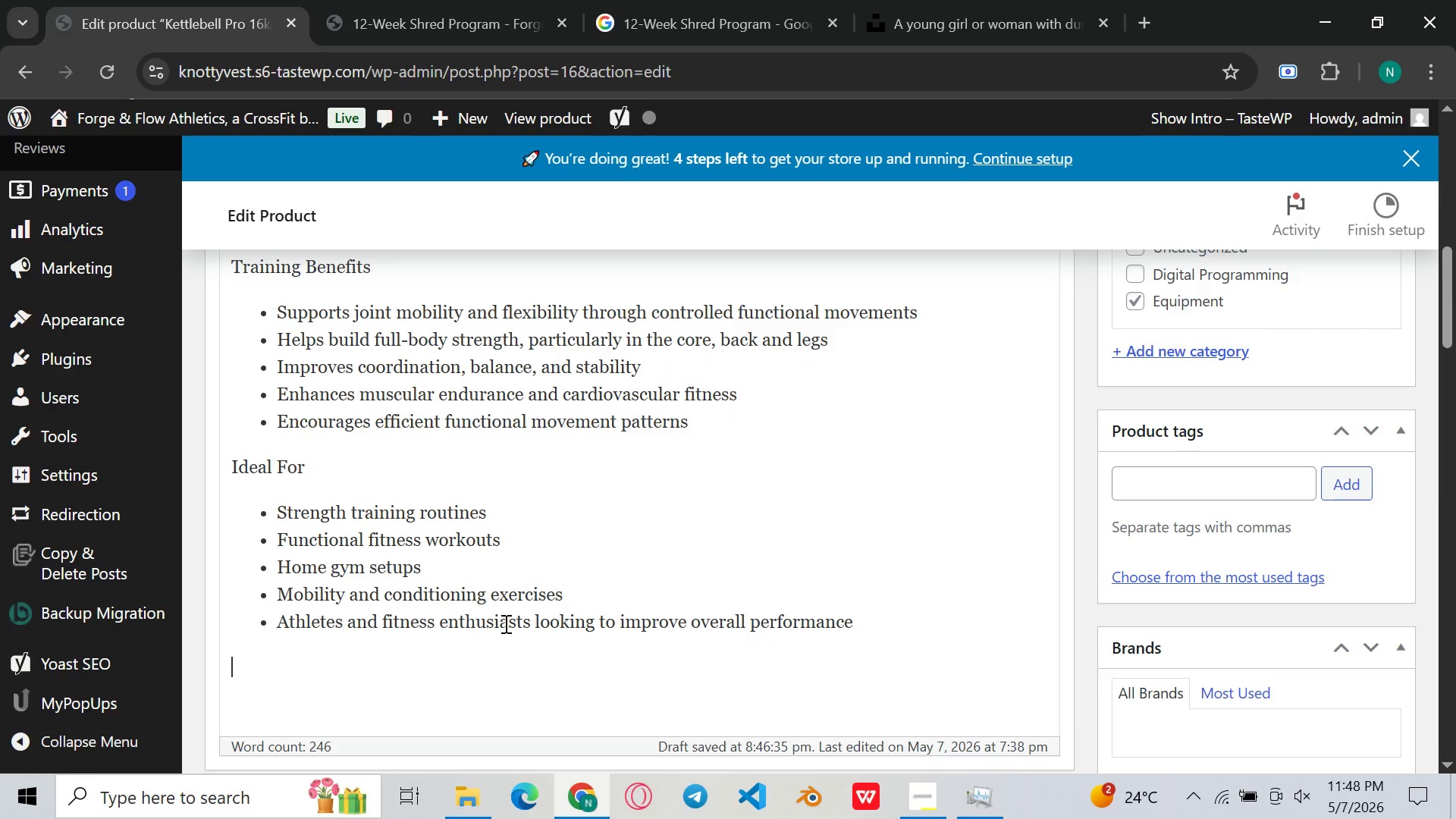 
type(The Kettebell )
 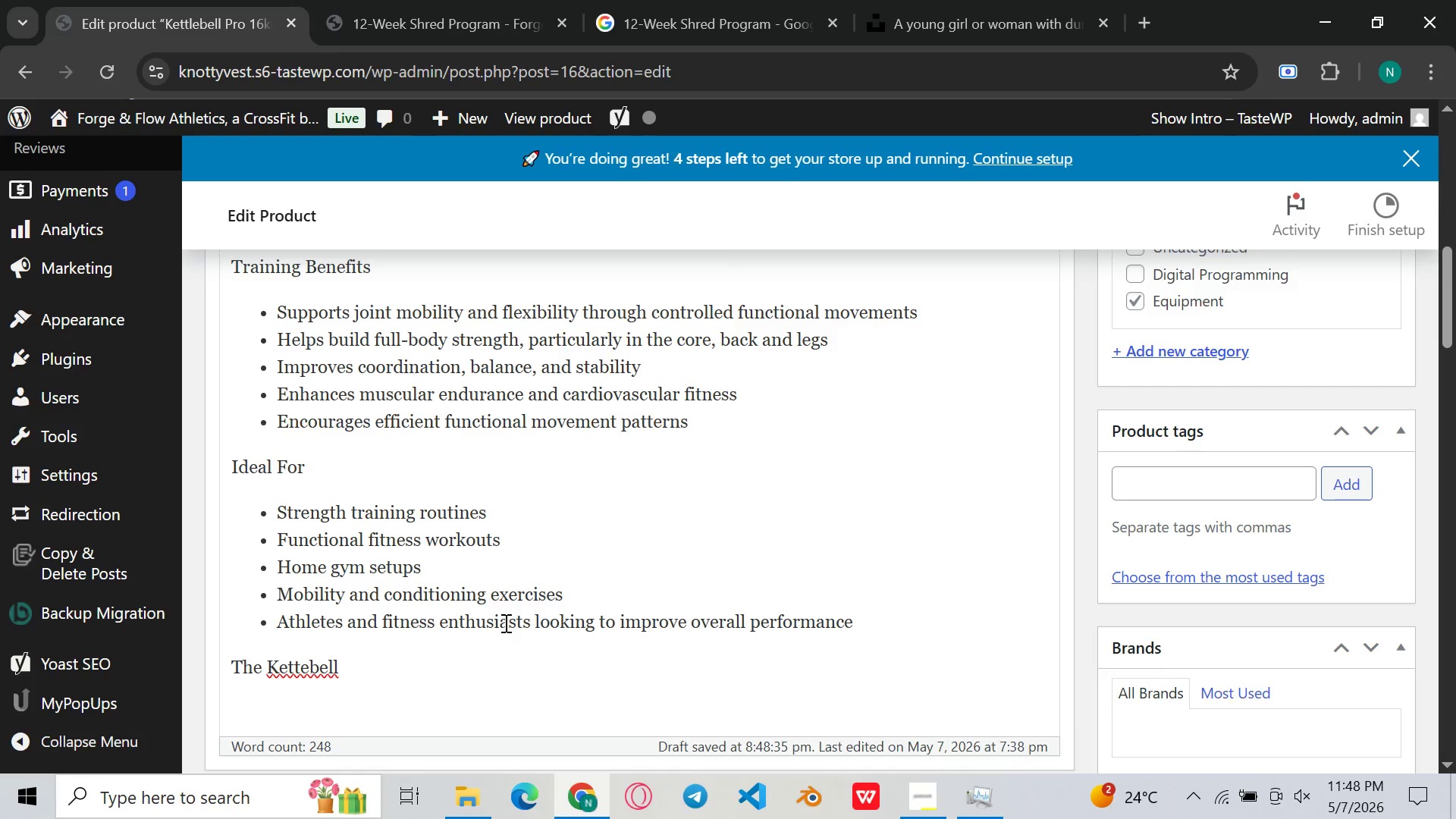 
wait(12.86)
 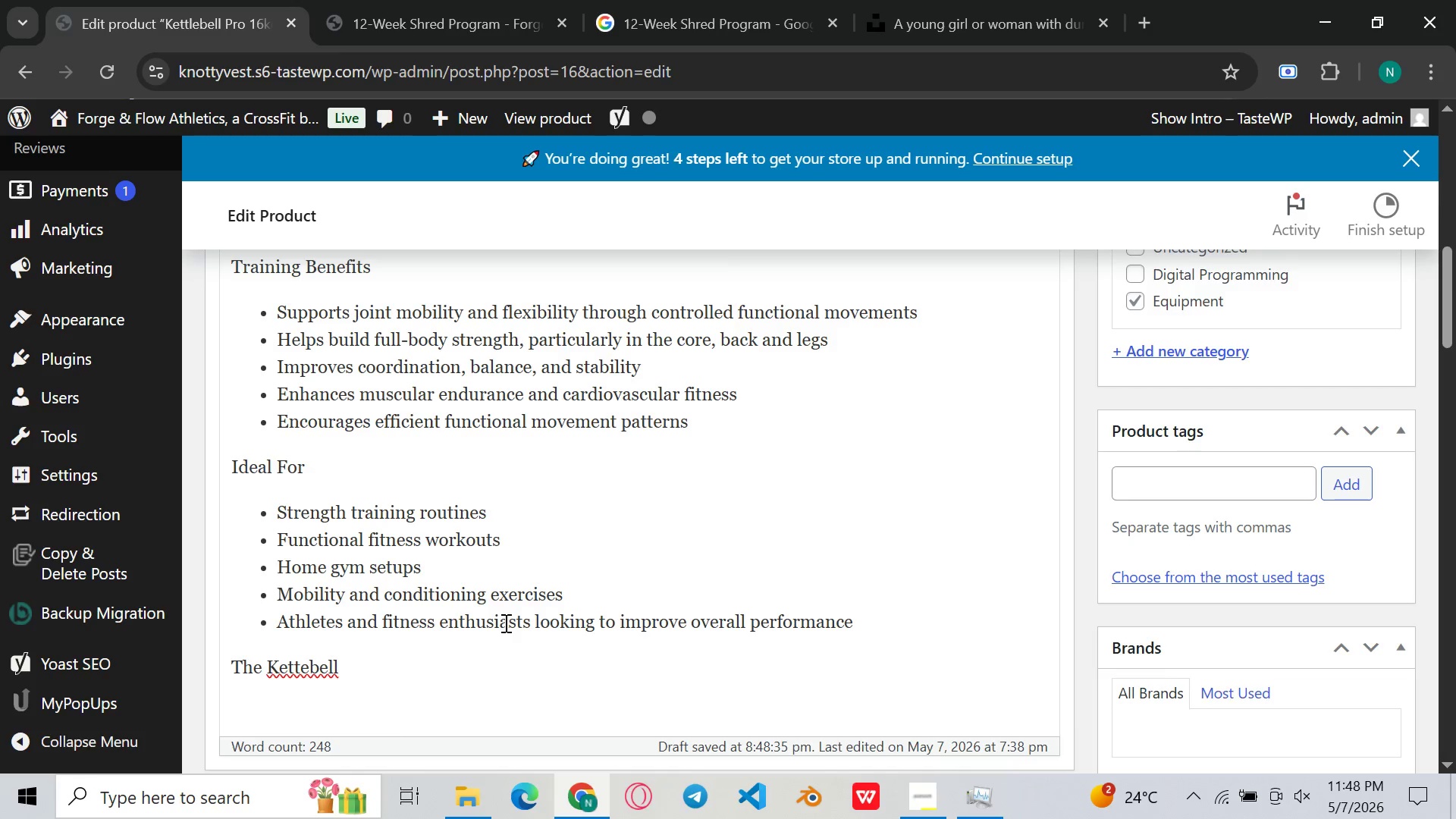 
left_click([301, 673])
 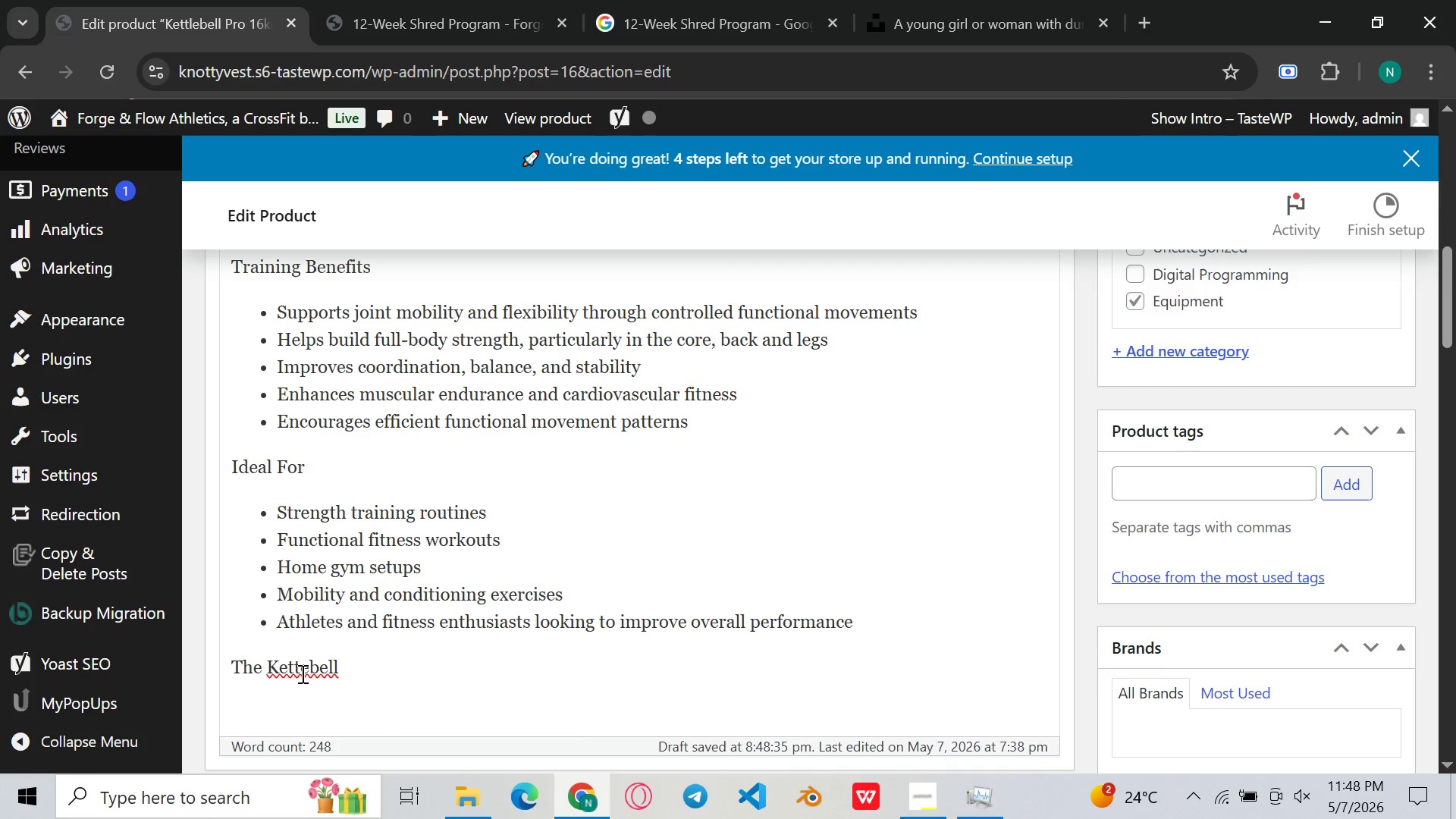 
key(L)
 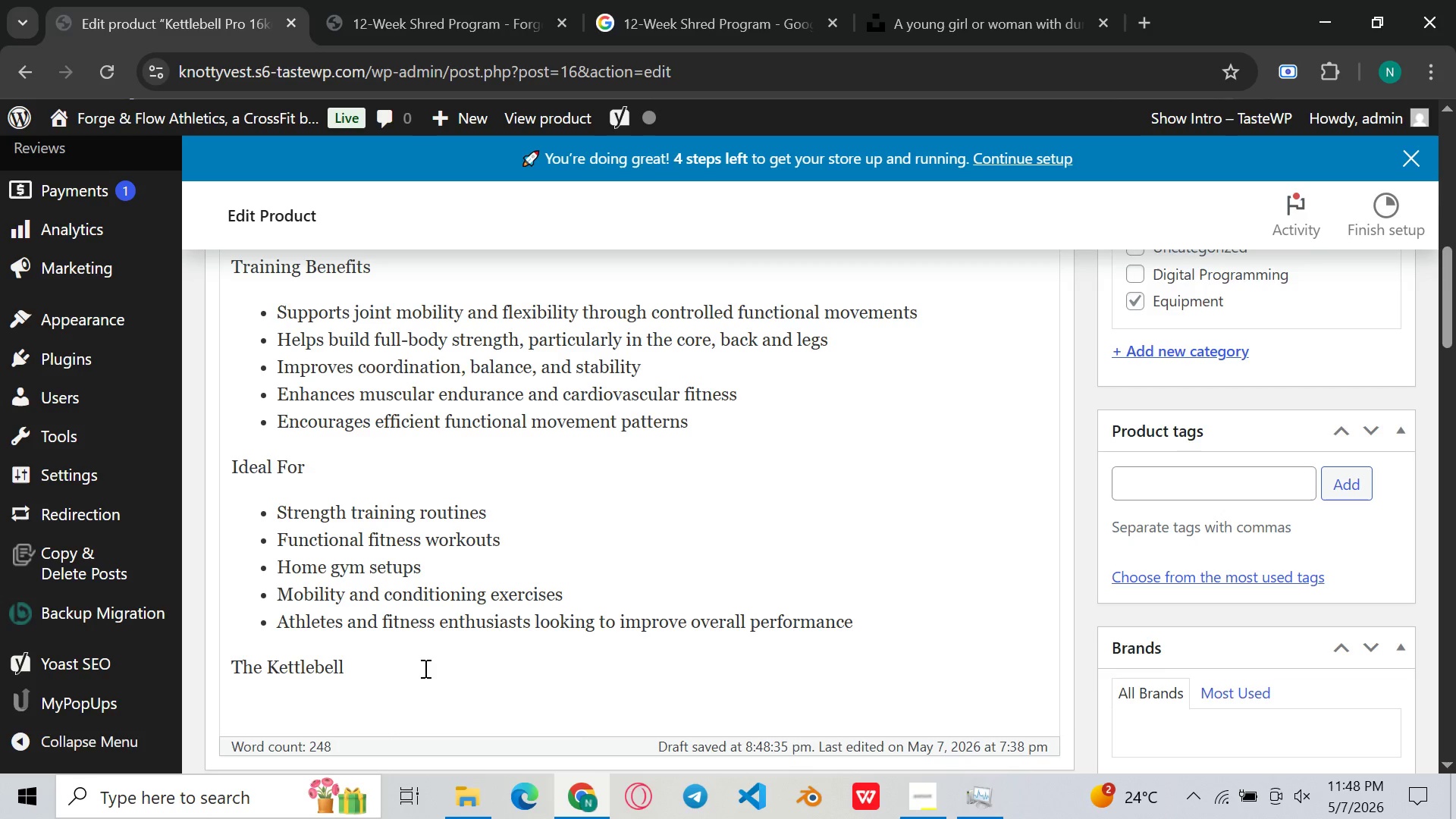 
left_click([429, 668])
 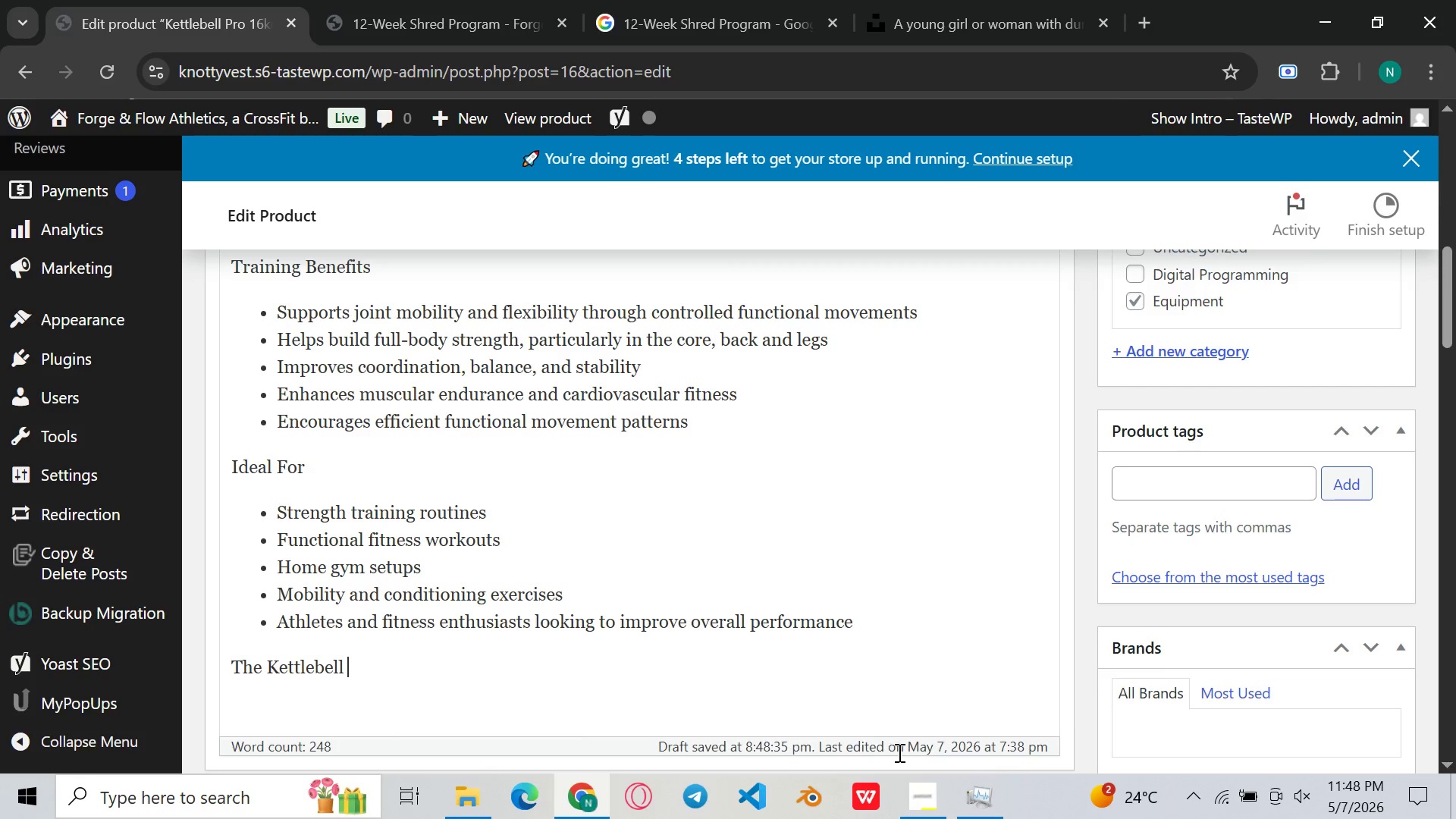 
left_click([915, 792])